 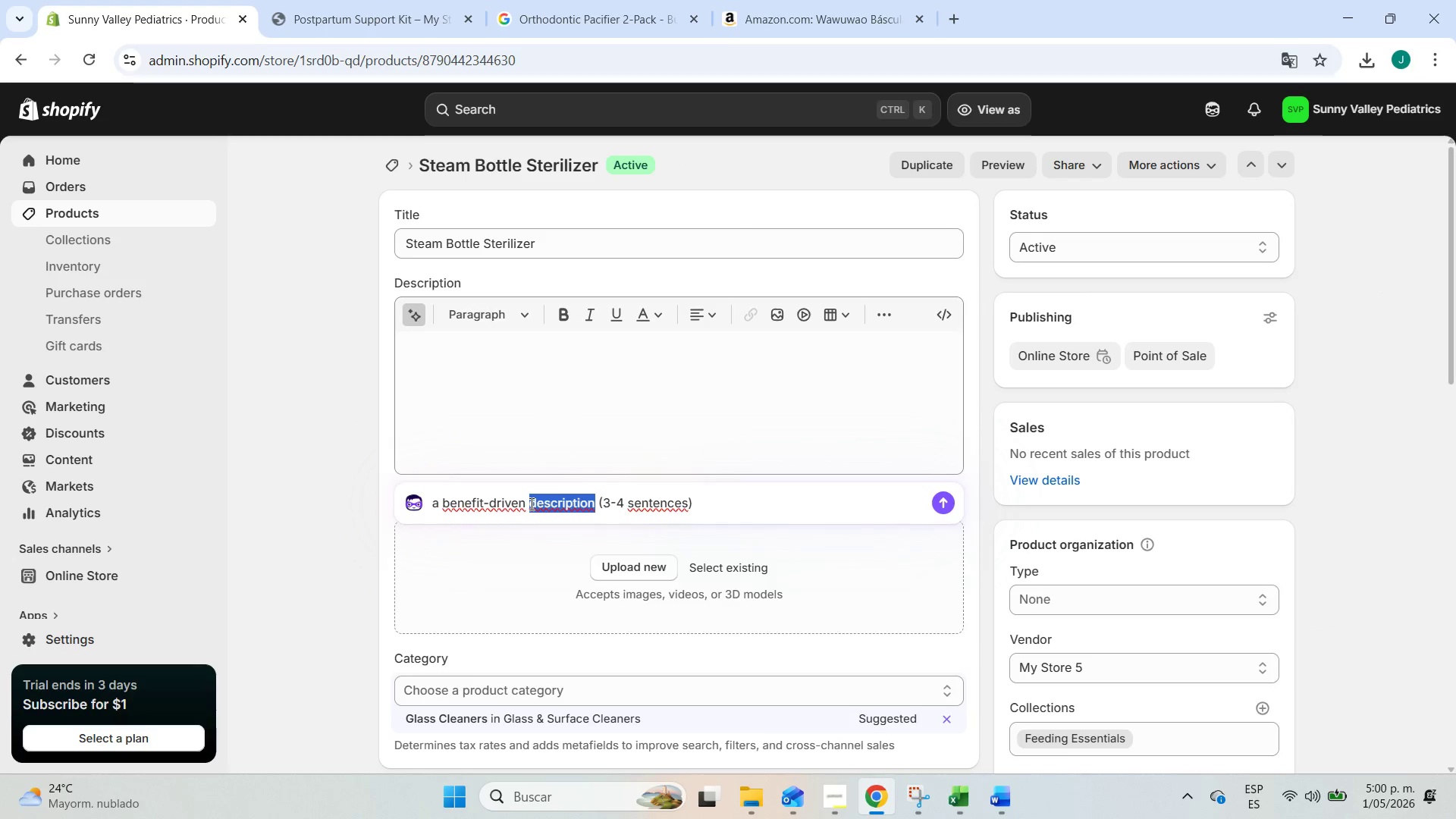 
key(Backspace)
 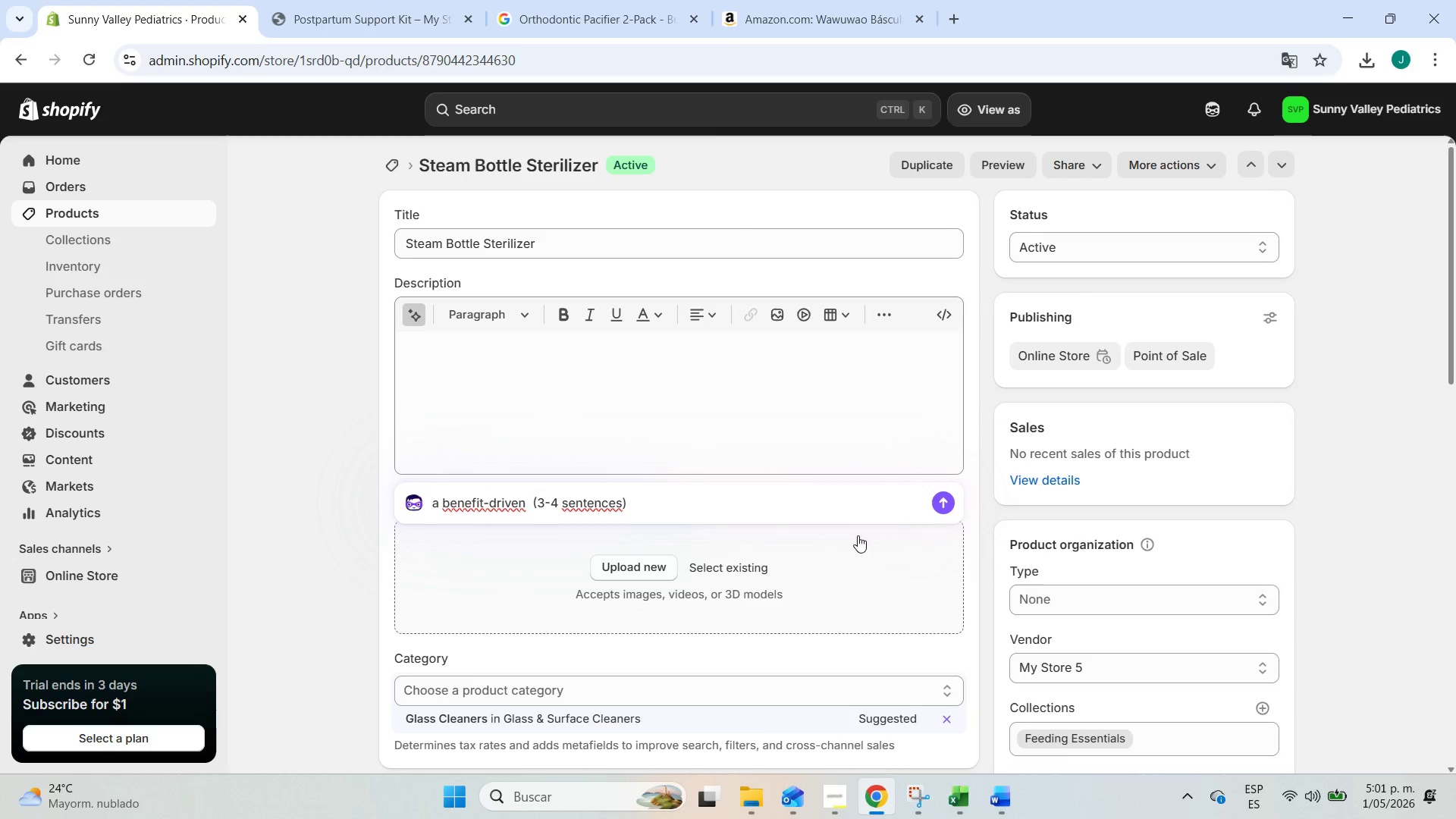 
key(Enter)
 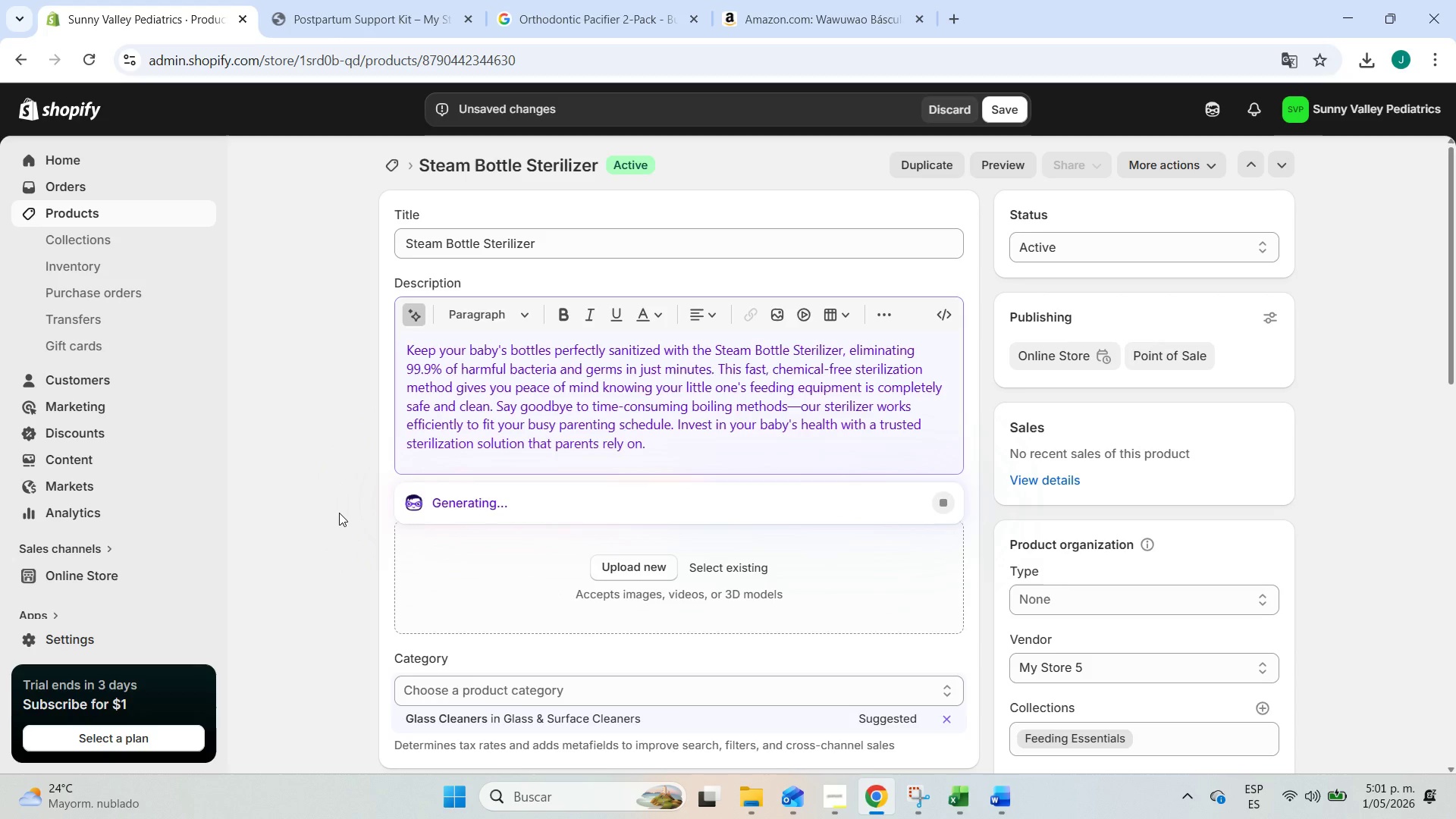 
wait(5.03)
 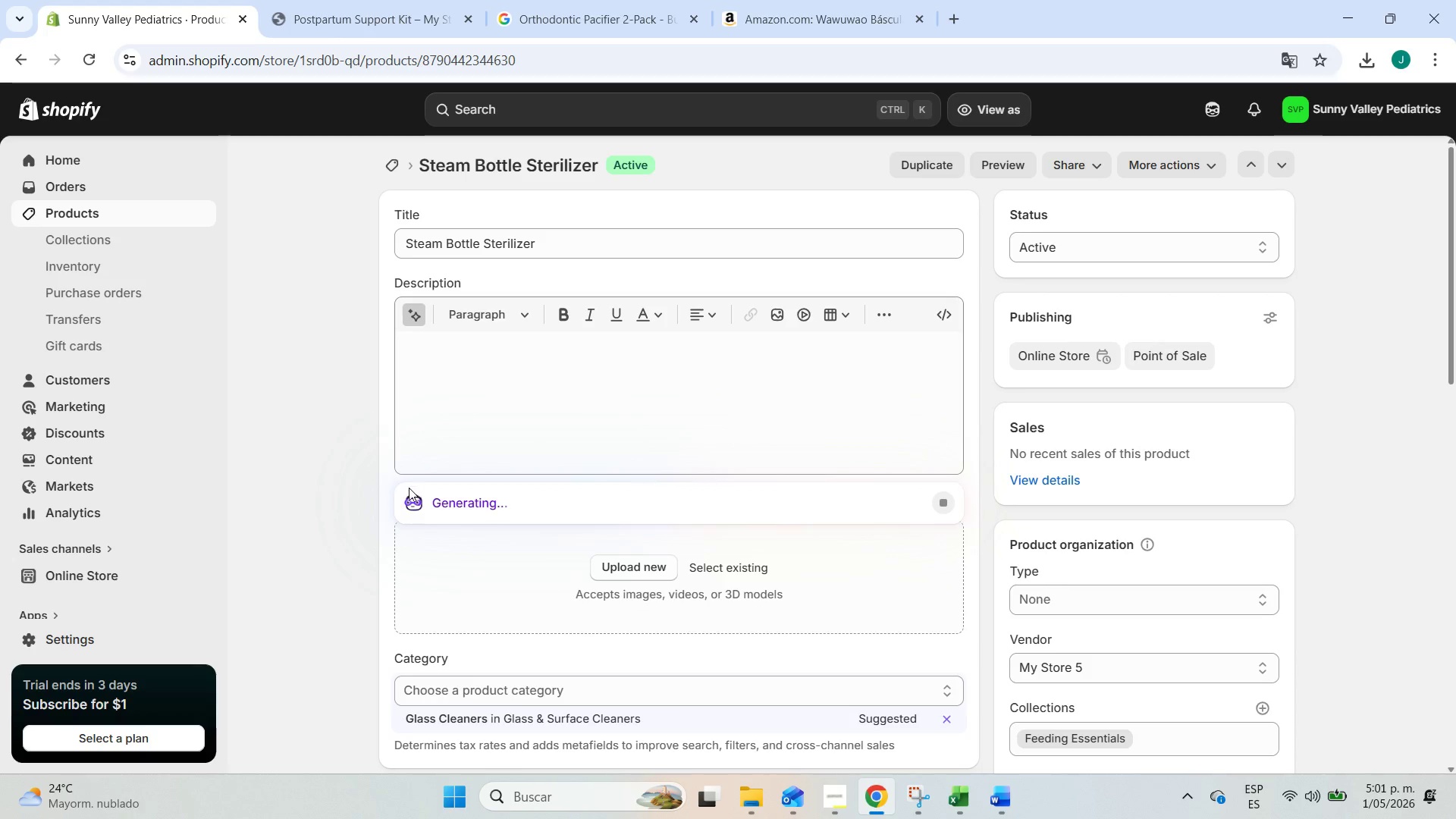 
left_click([650, 569])
 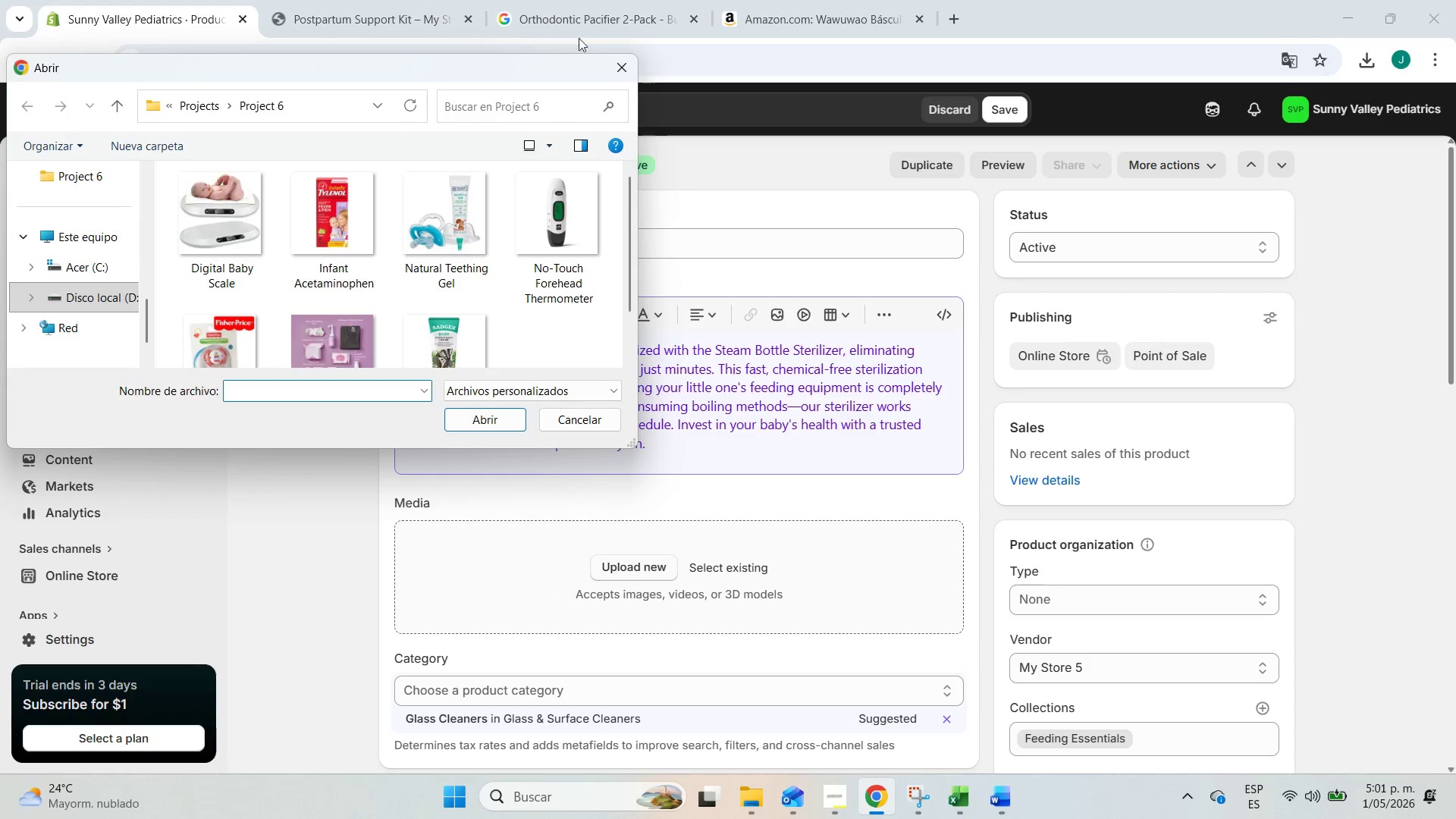 
left_click([623, 62])
 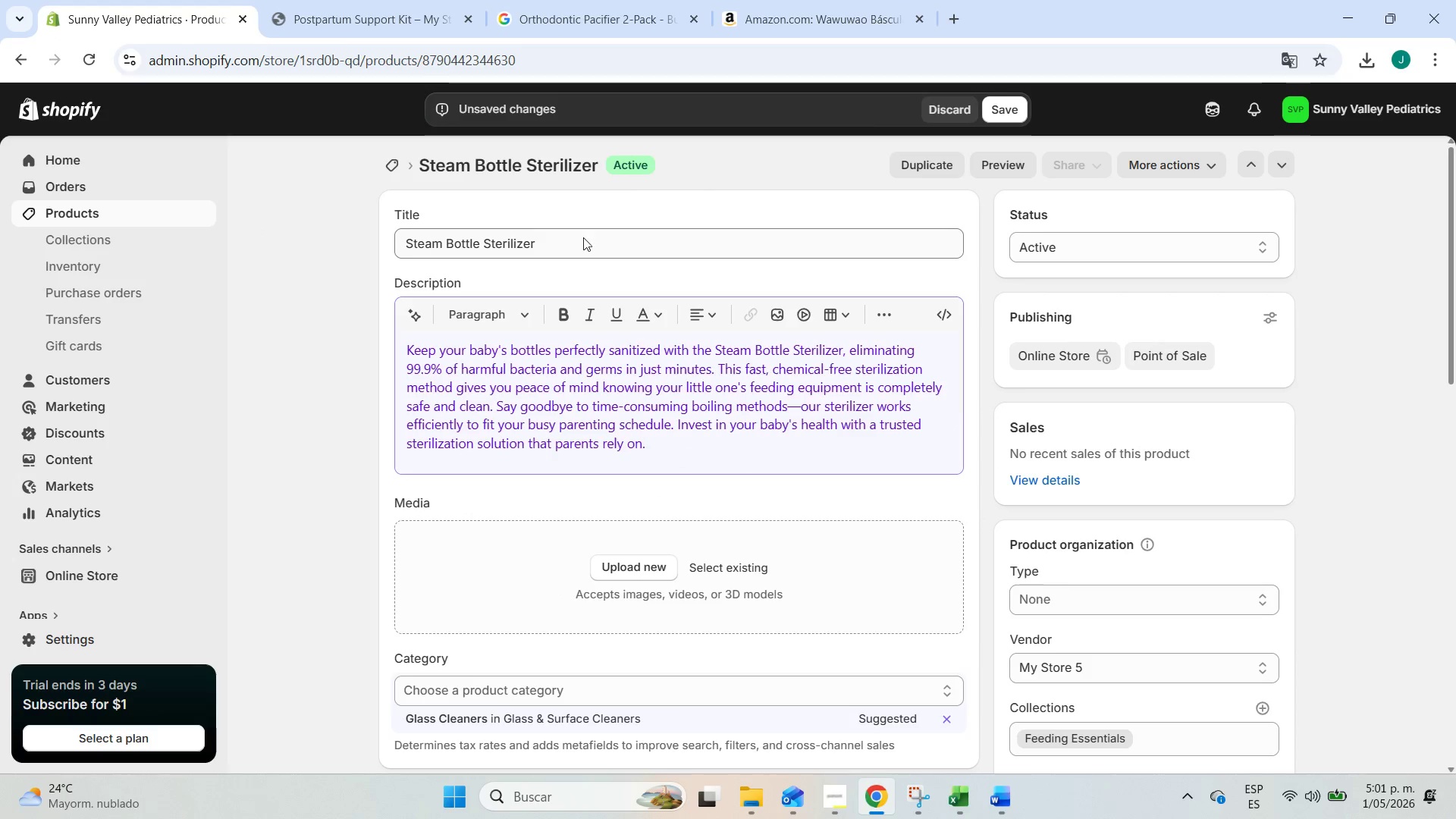 
left_click_drag(start_coordinate=[583, 237], to_coordinate=[347, 241])
 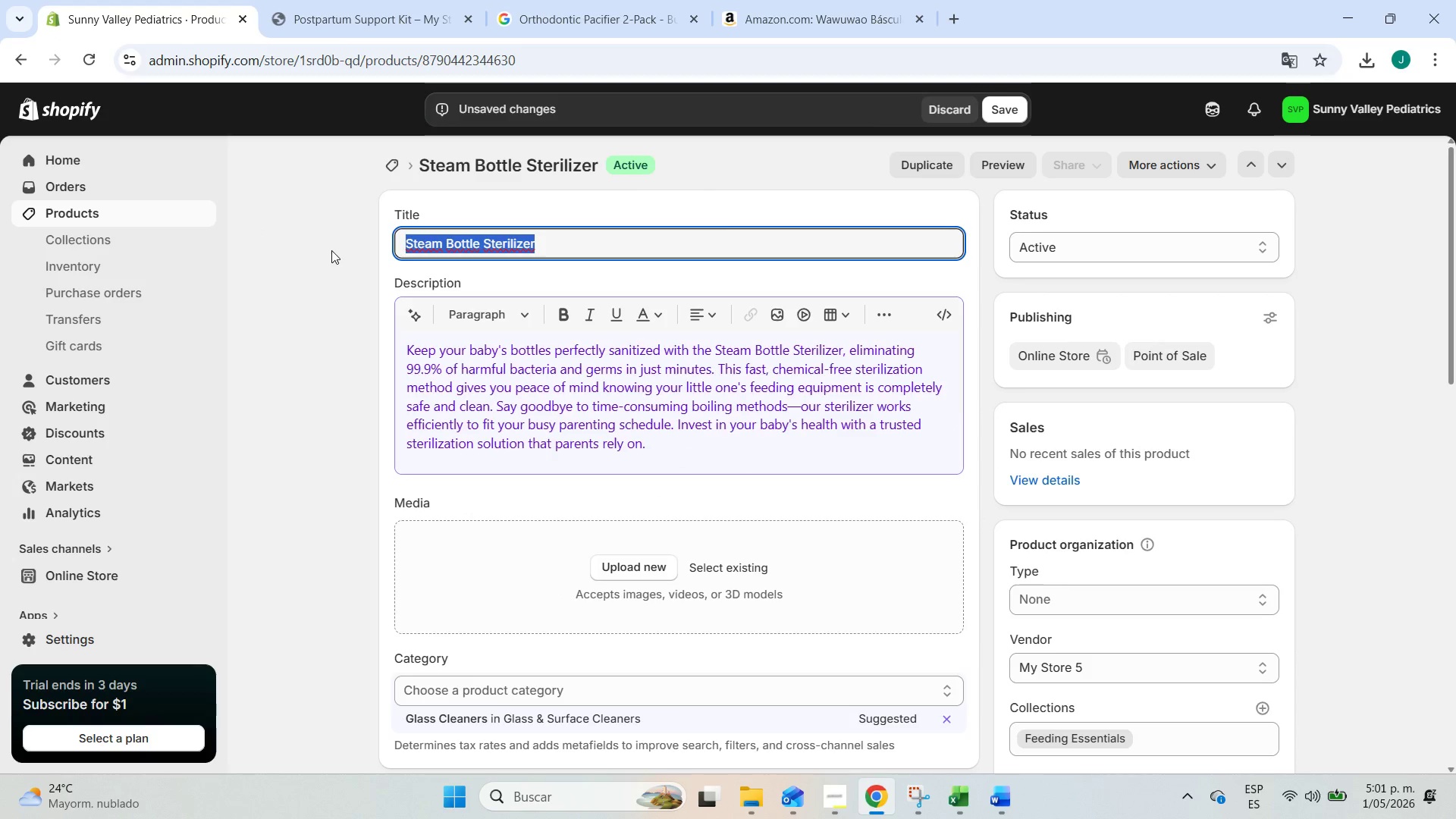 
key(Control+C)
 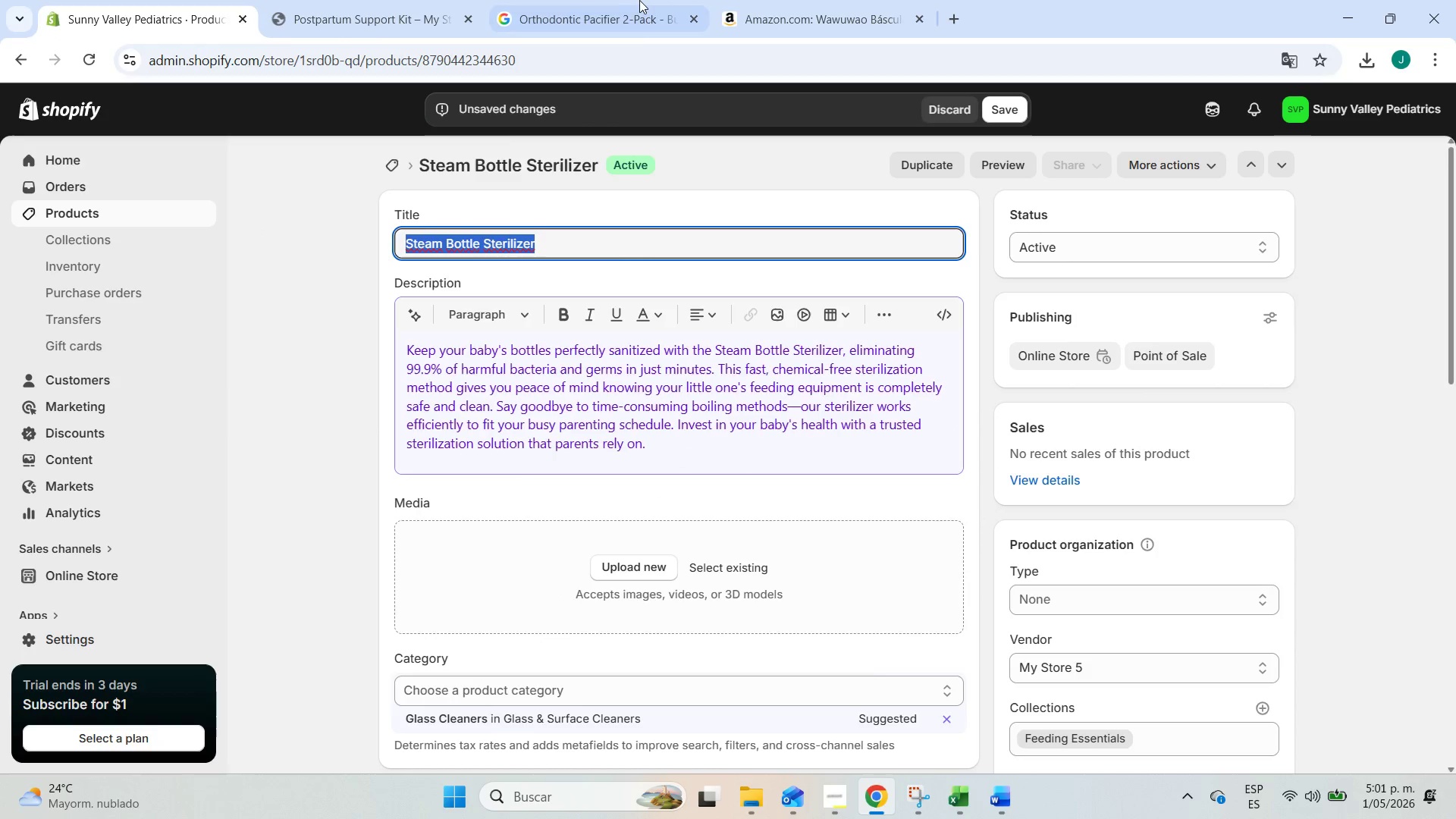 
left_click_drag(start_coordinate=[642, 0], to_coordinate=[642, 8])
 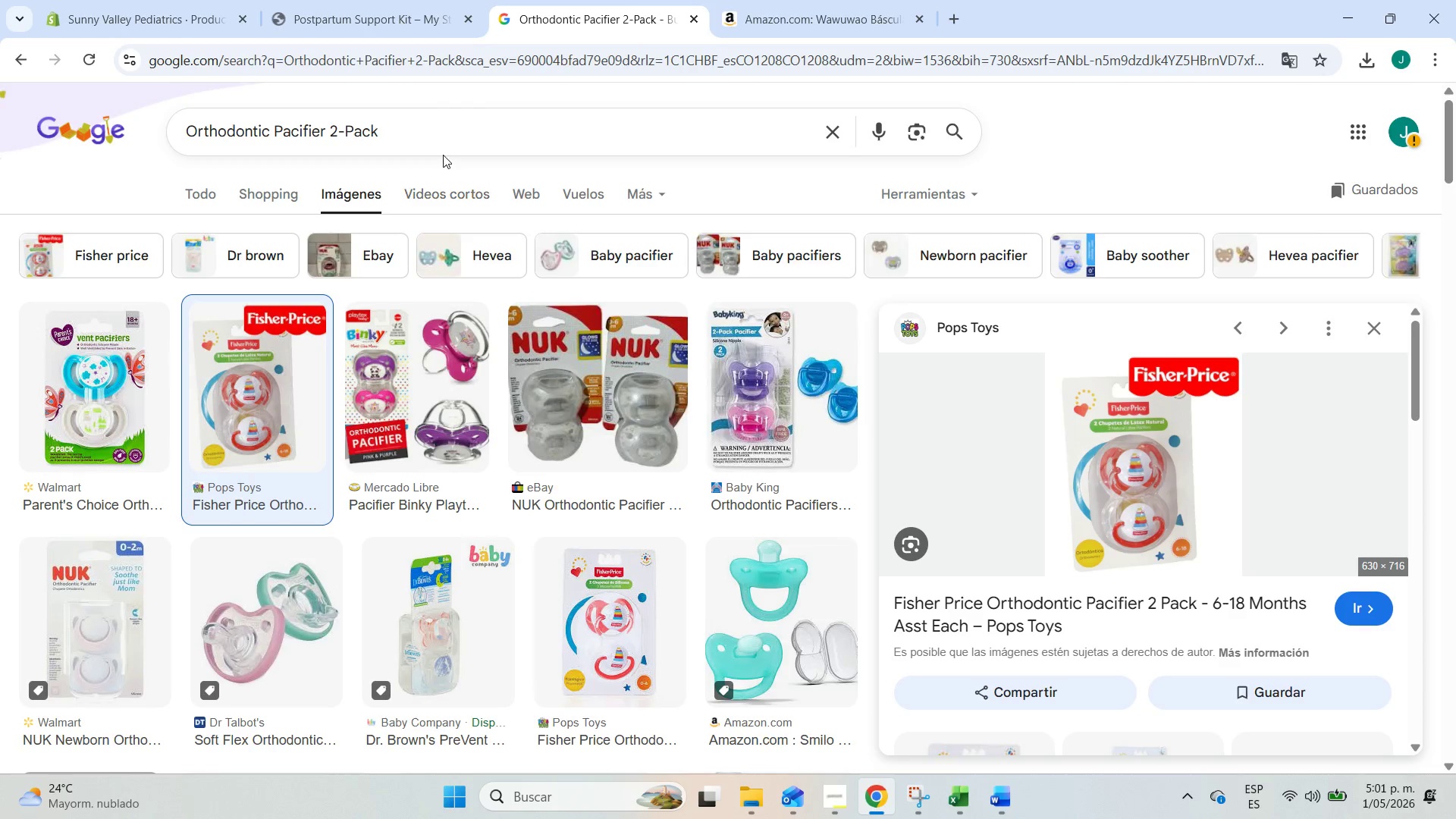 
left_click_drag(start_coordinate=[440, 143], to_coordinate=[0, 145])
 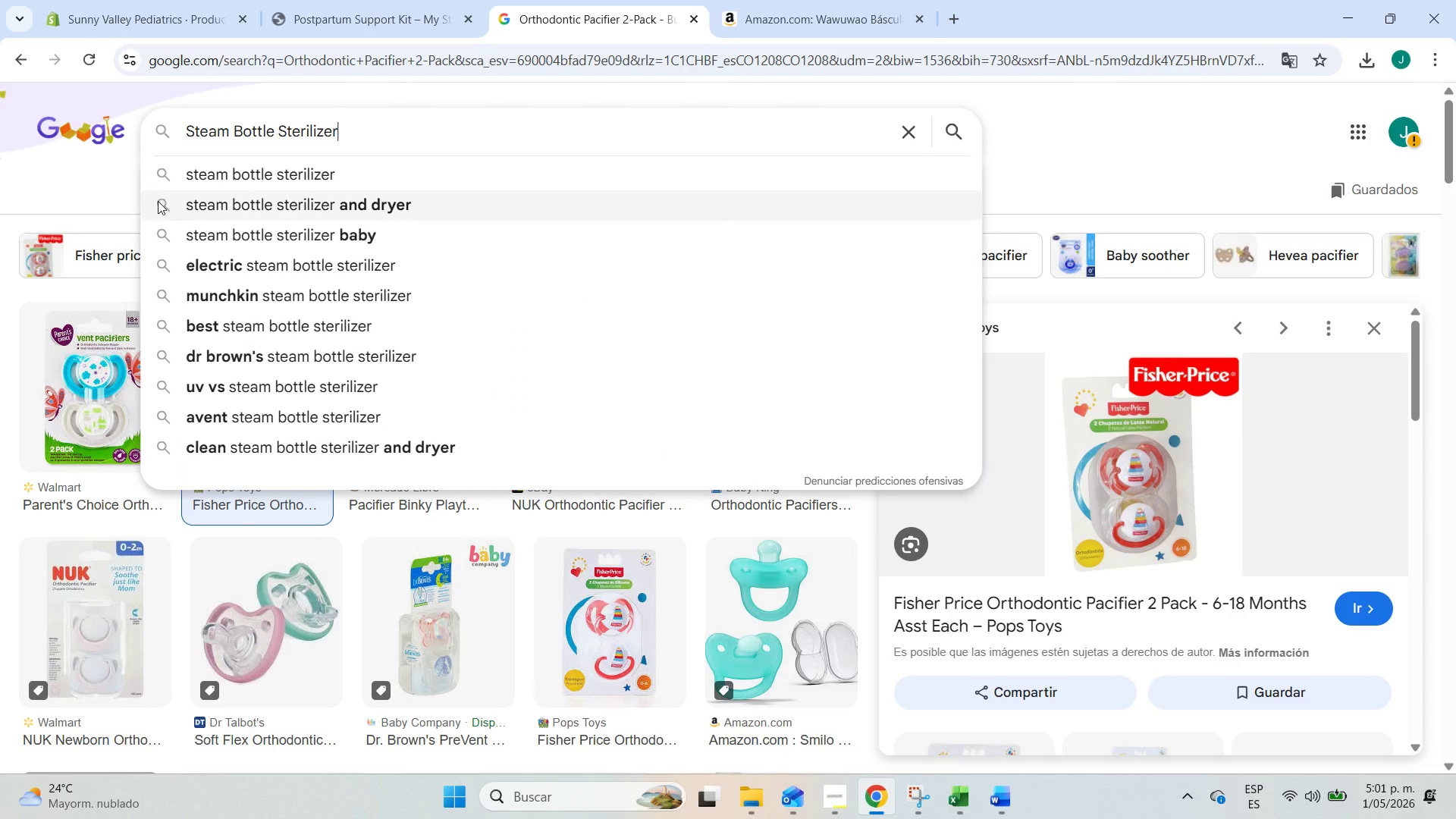 
key(Control+ControlLeft)
 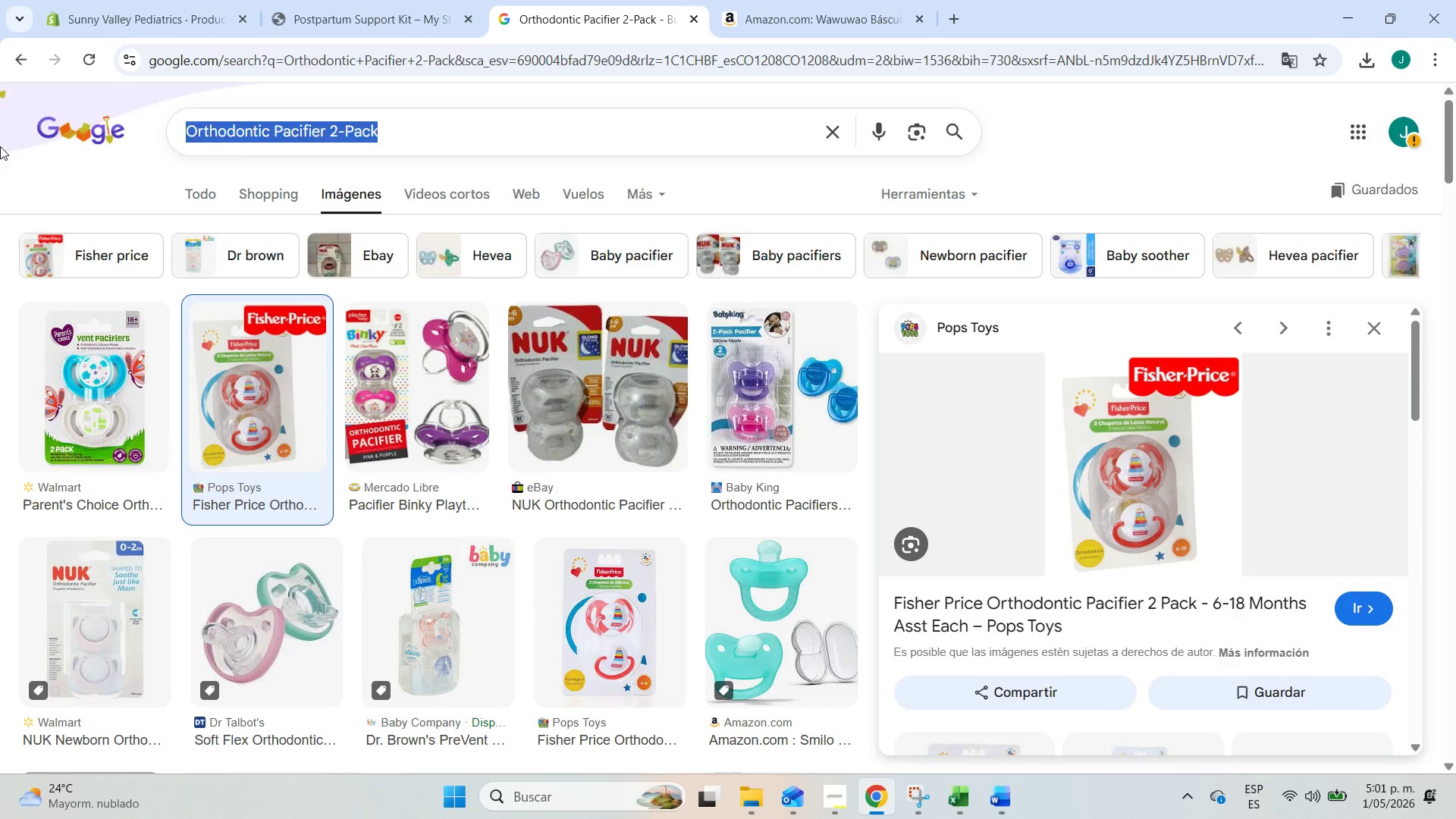 
key(Control+V)
 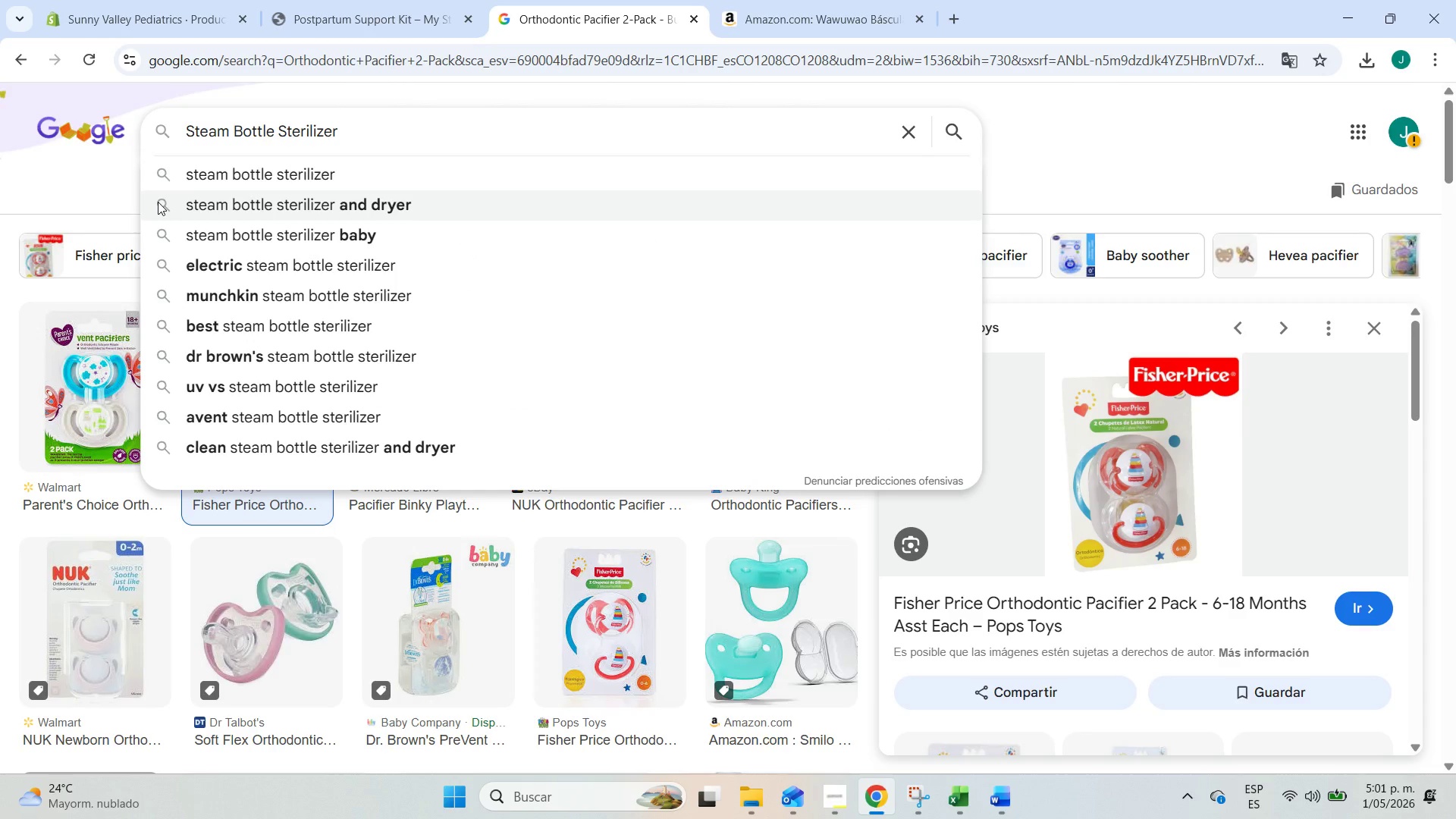 
key(Enter)
 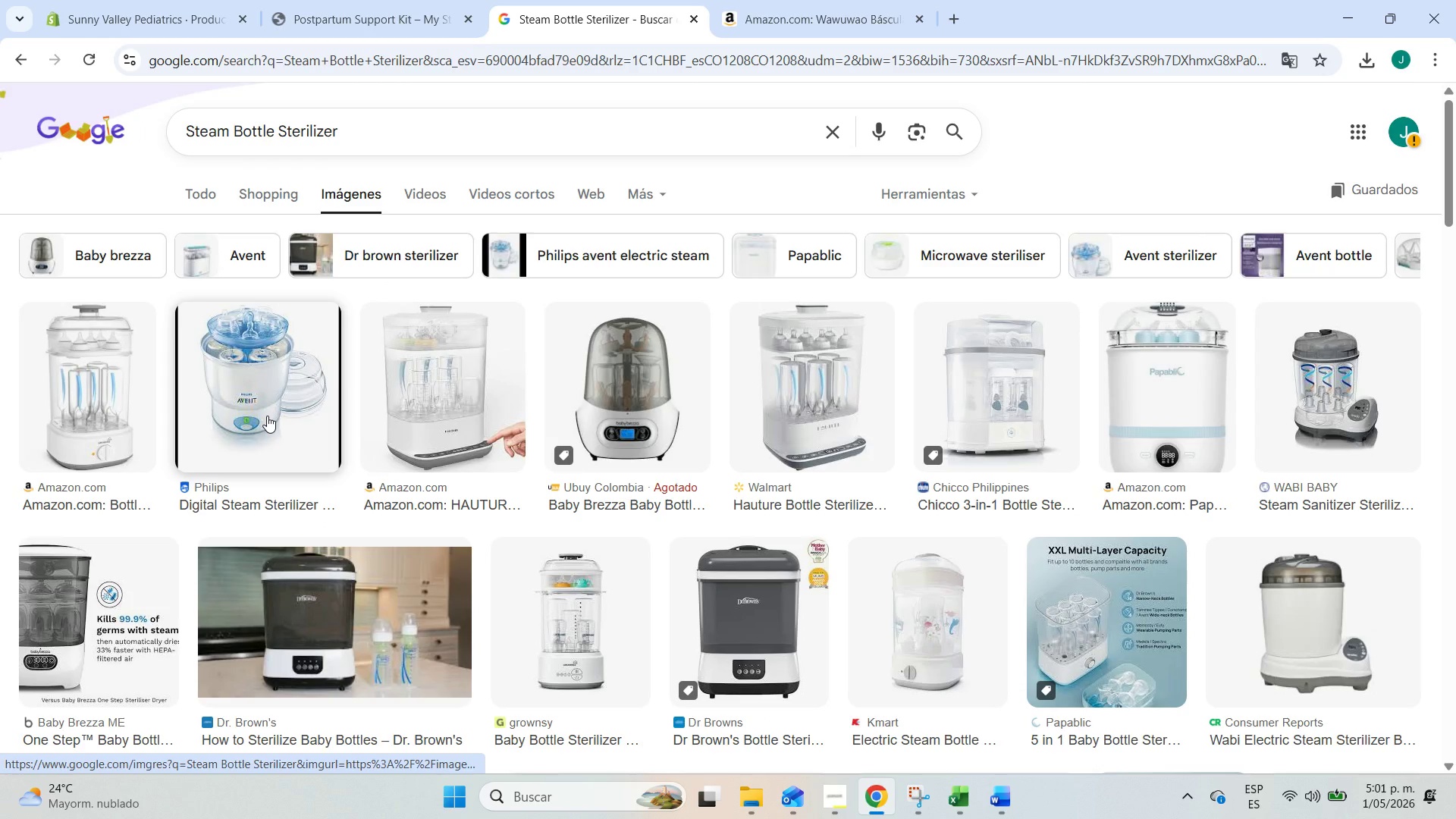 
left_click([106, 410])
 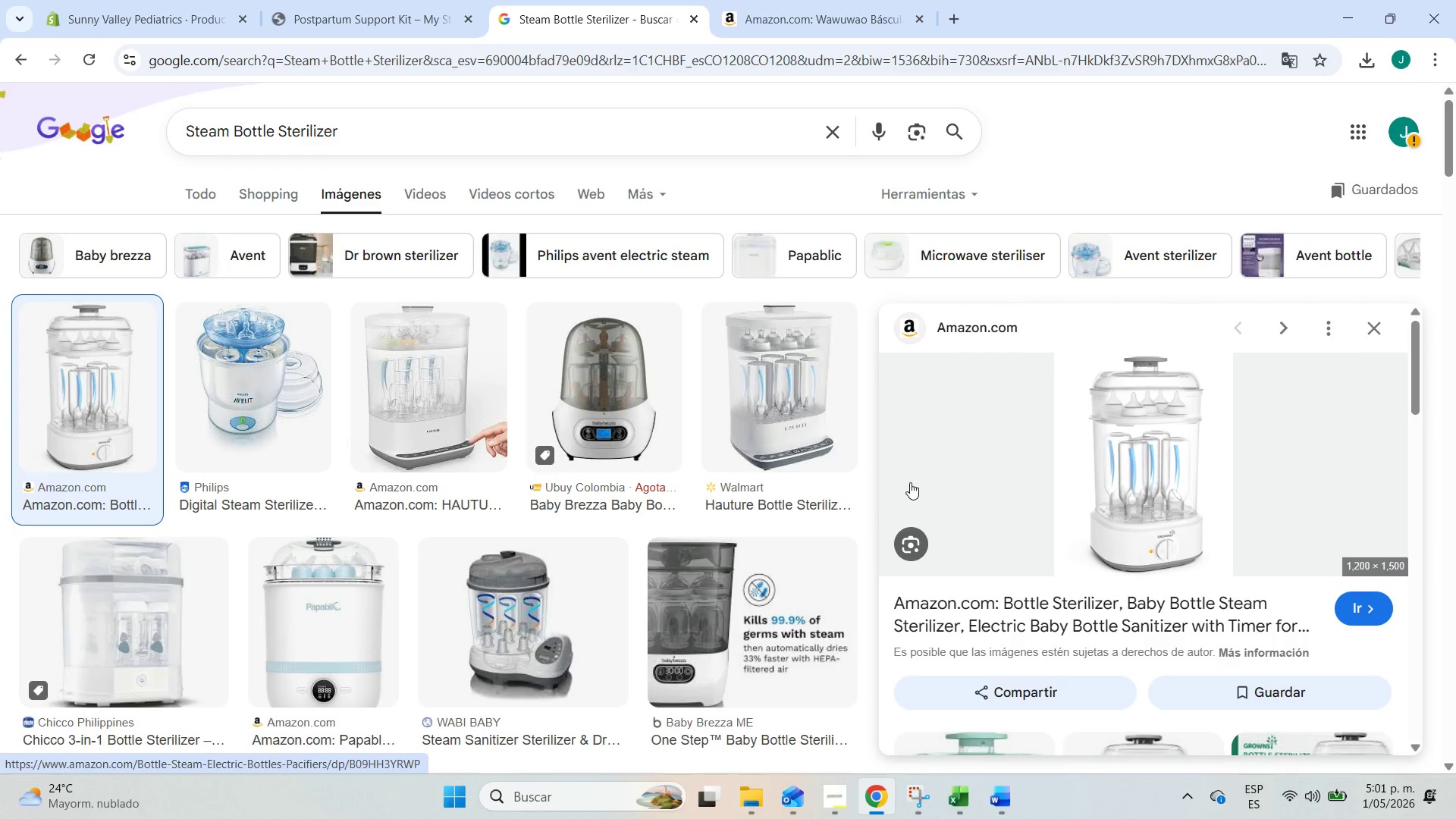 
right_click([963, 444])
 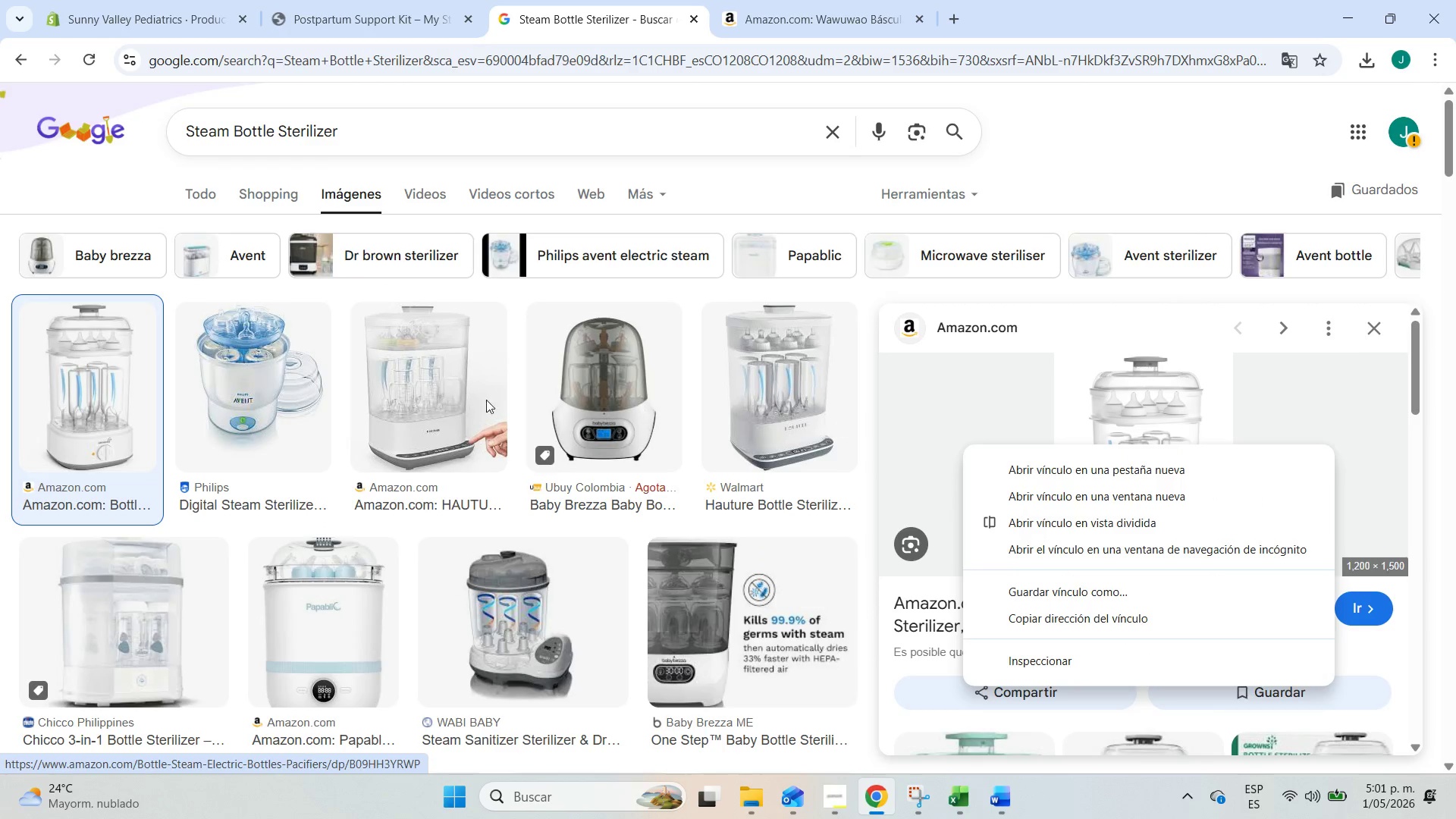 
left_click([319, 362])
 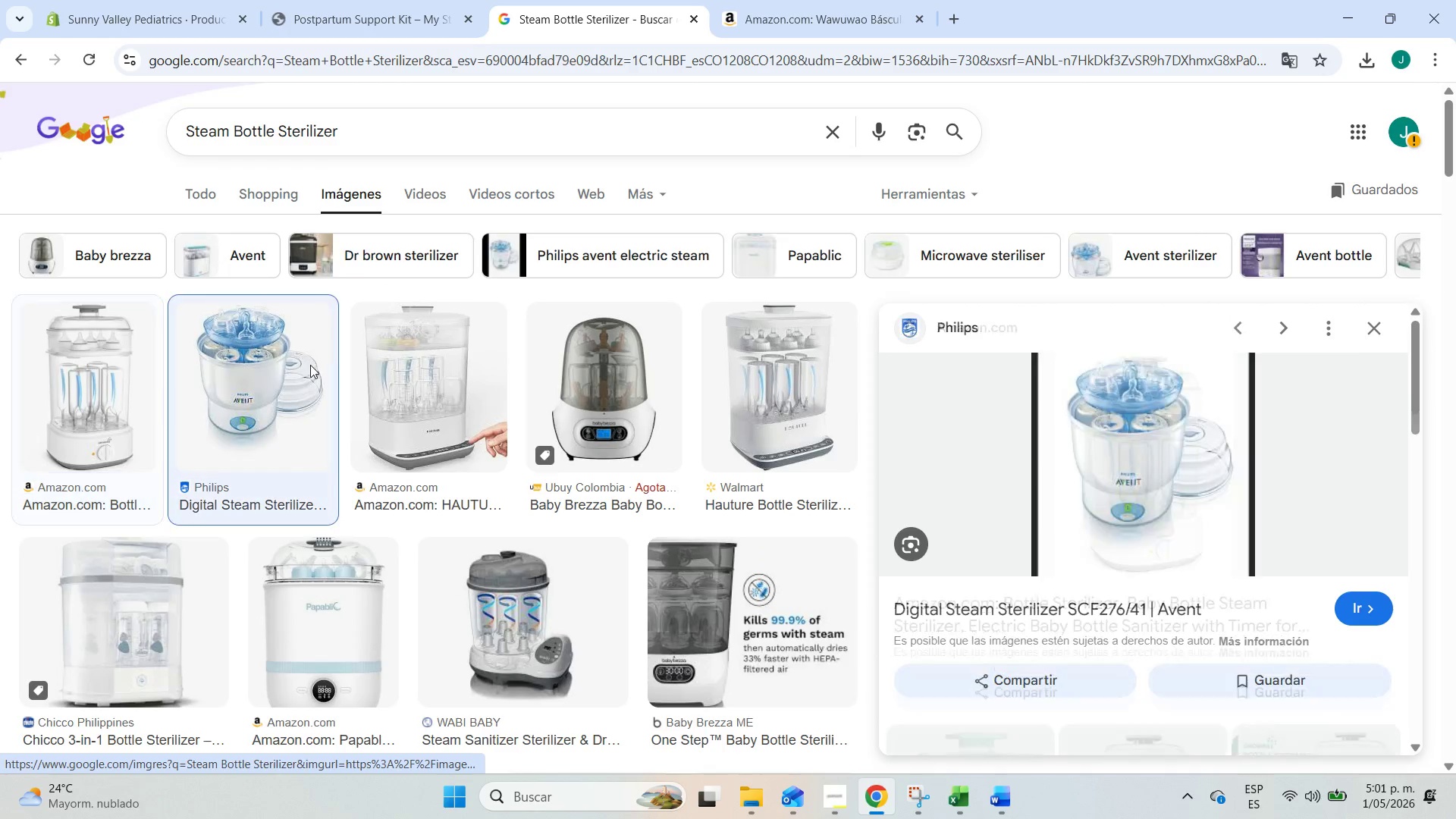 
left_click([309, 366])
 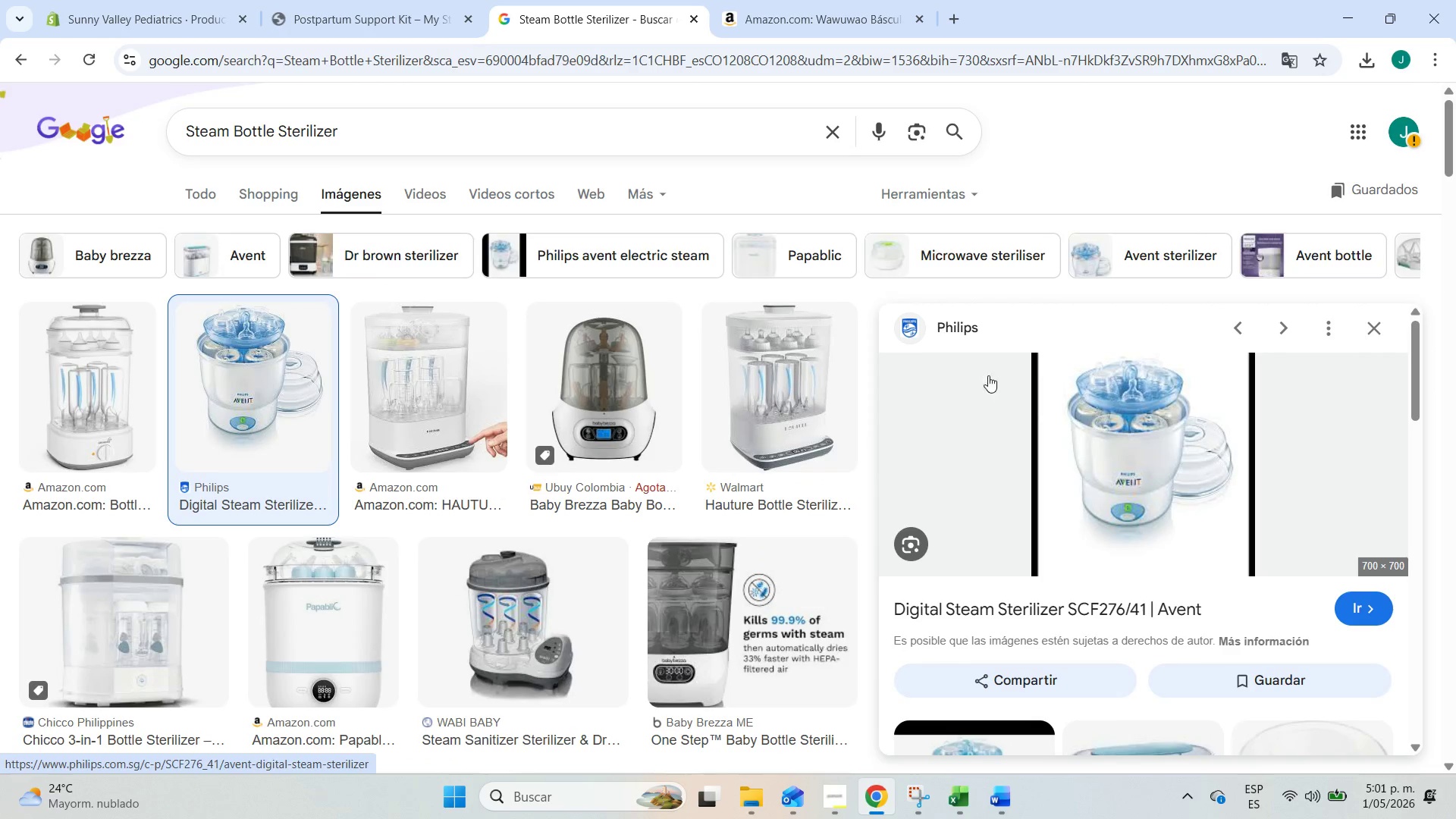 
right_click([1055, 416])
 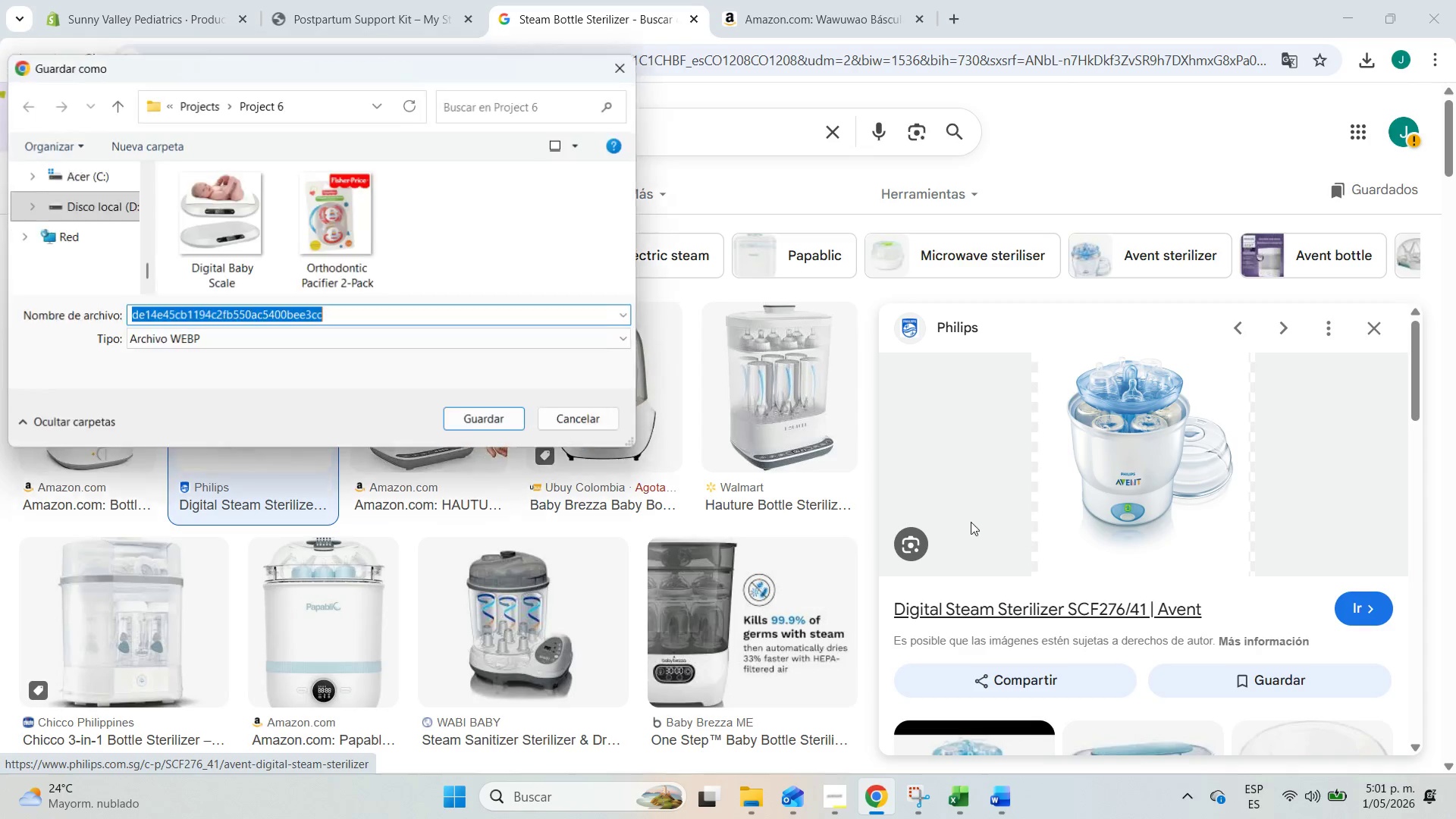 
left_click([329, 322])
 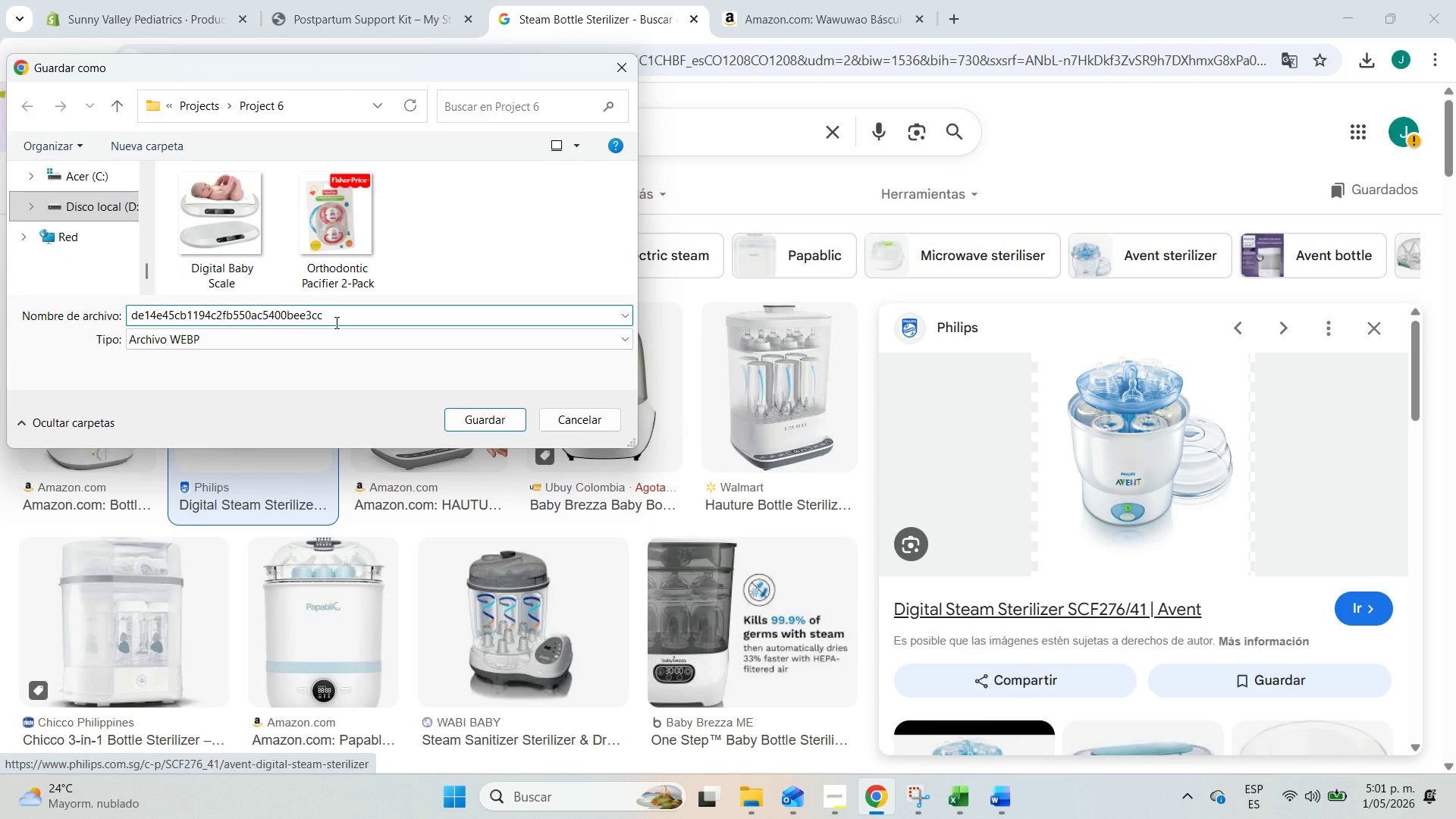 
left_click_drag(start_coordinate=[335, 322], to_coordinate=[0, 291])
 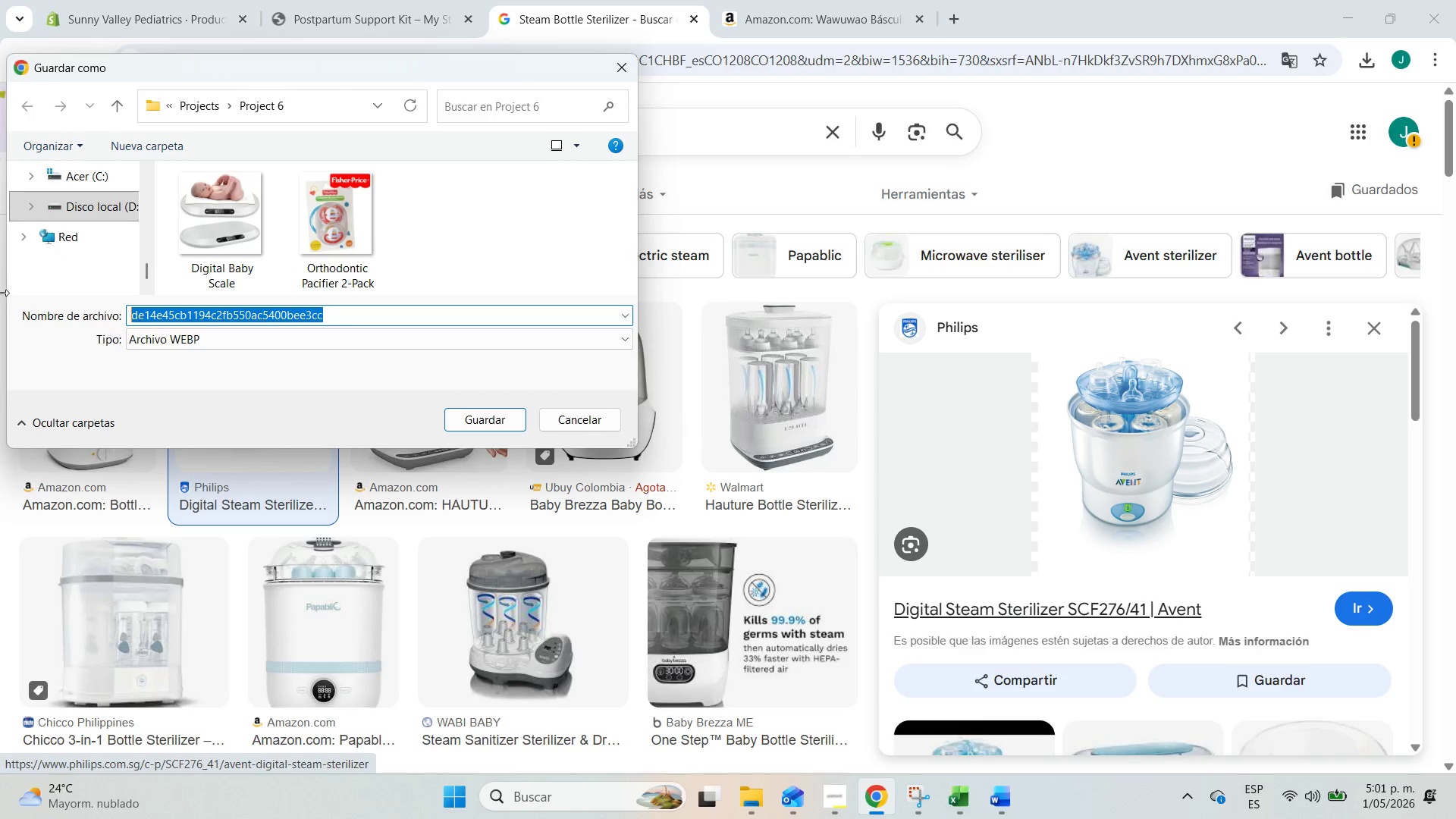 
key(Control+V)
 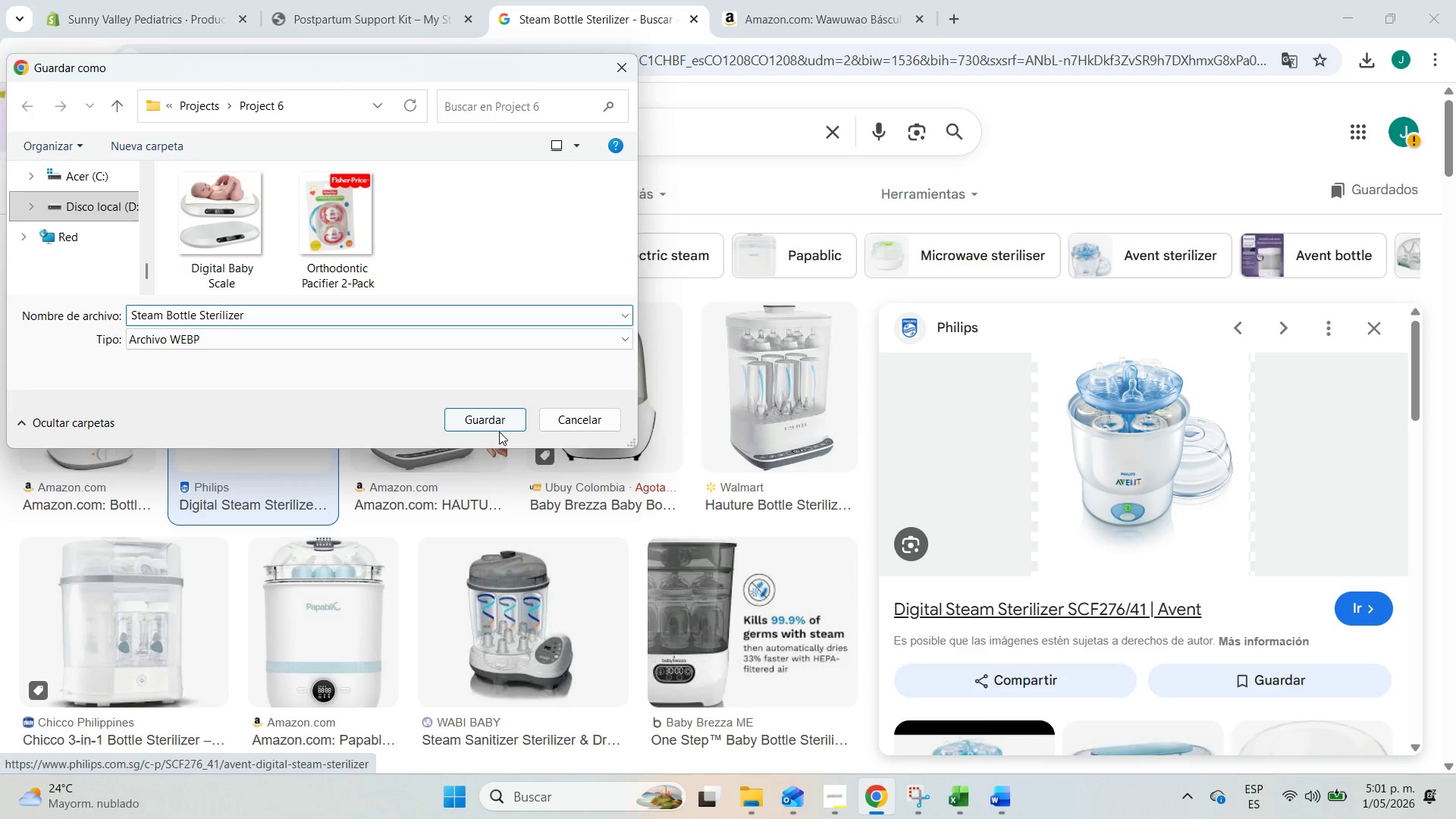 
left_click([501, 422])
 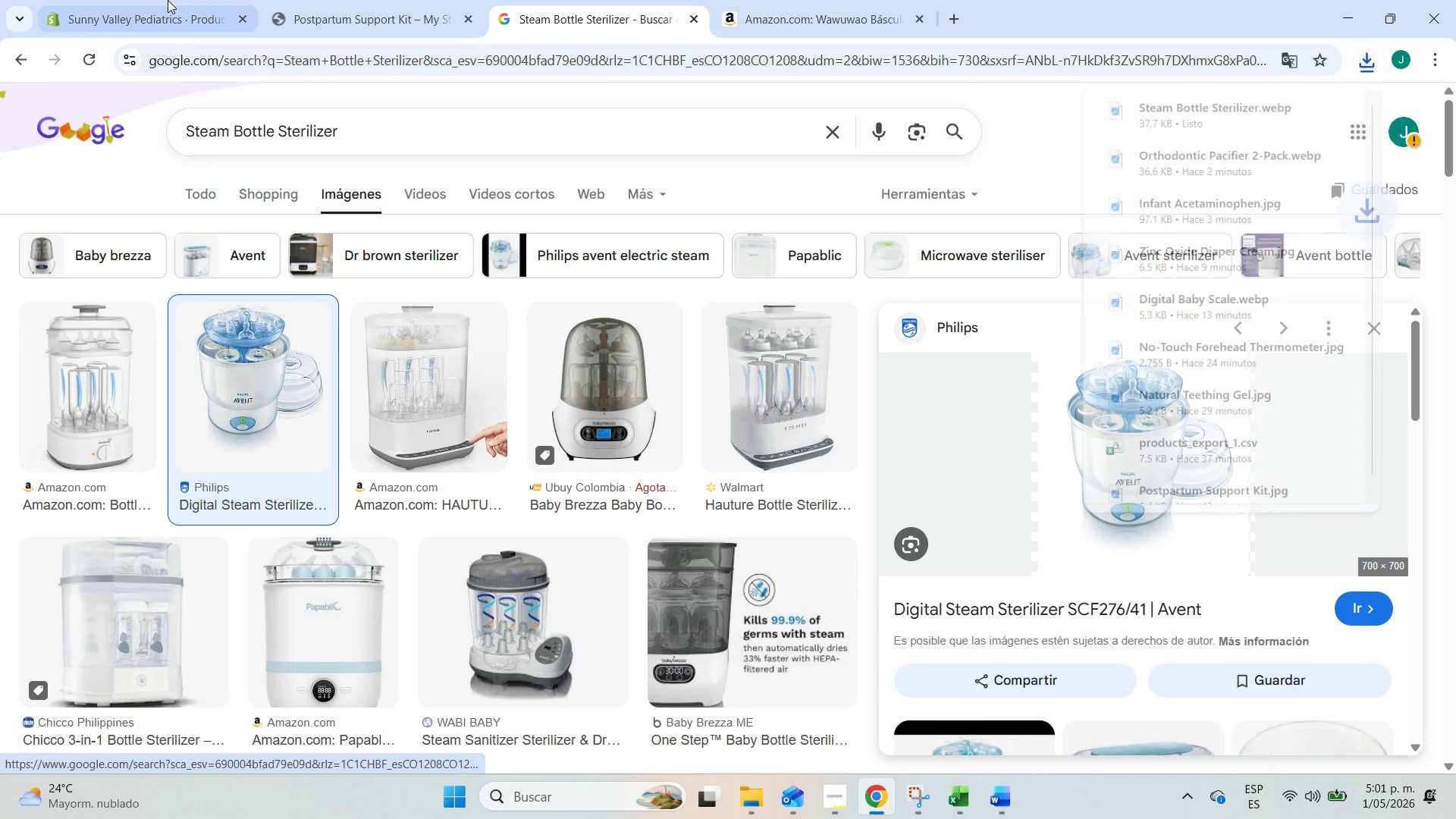 
left_click_drag(start_coordinate=[171, 0], to_coordinate=[639, 573])
 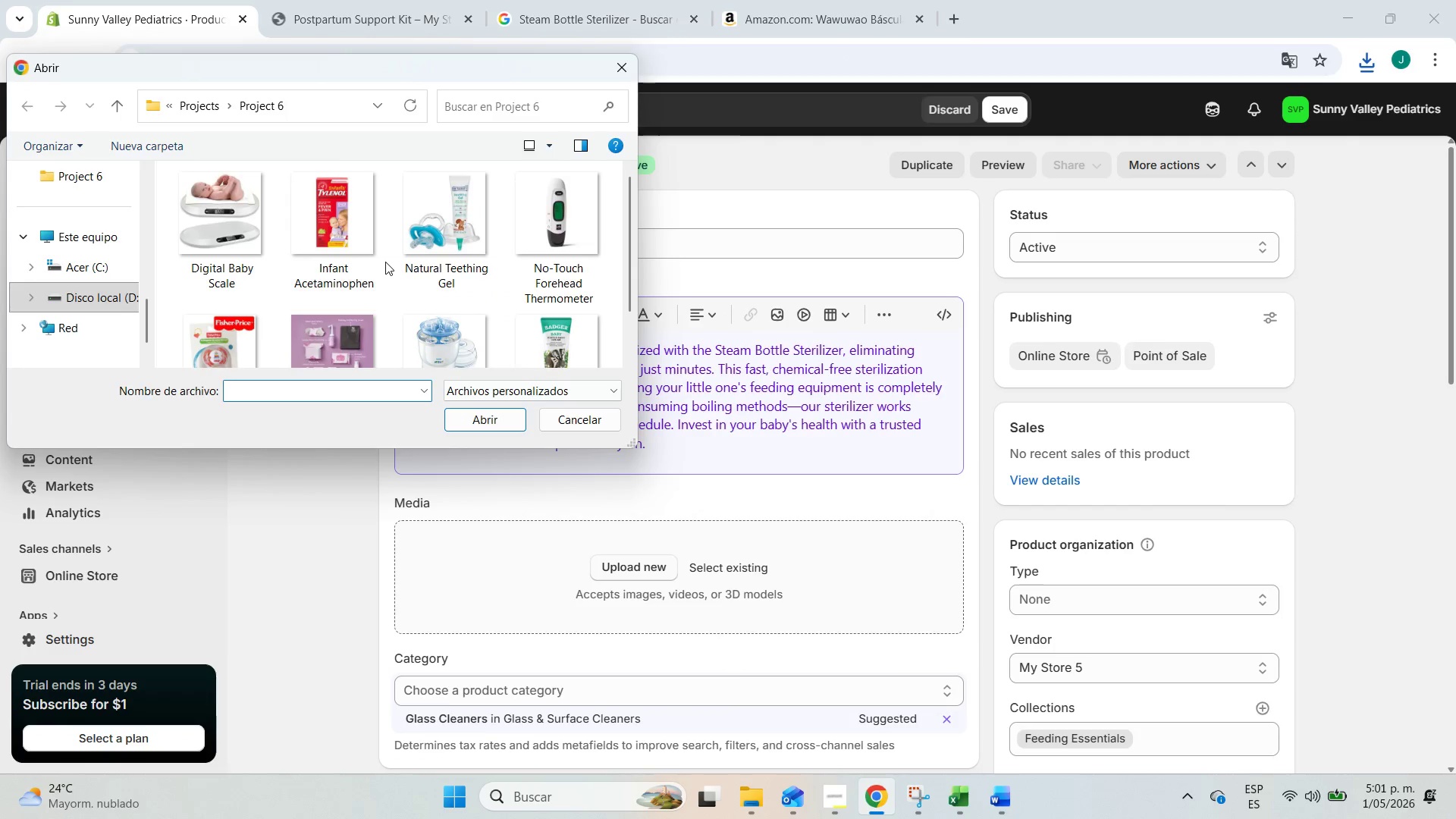 
scroll: coordinate [453, 304], scroll_direction: down, amount: 4.0
 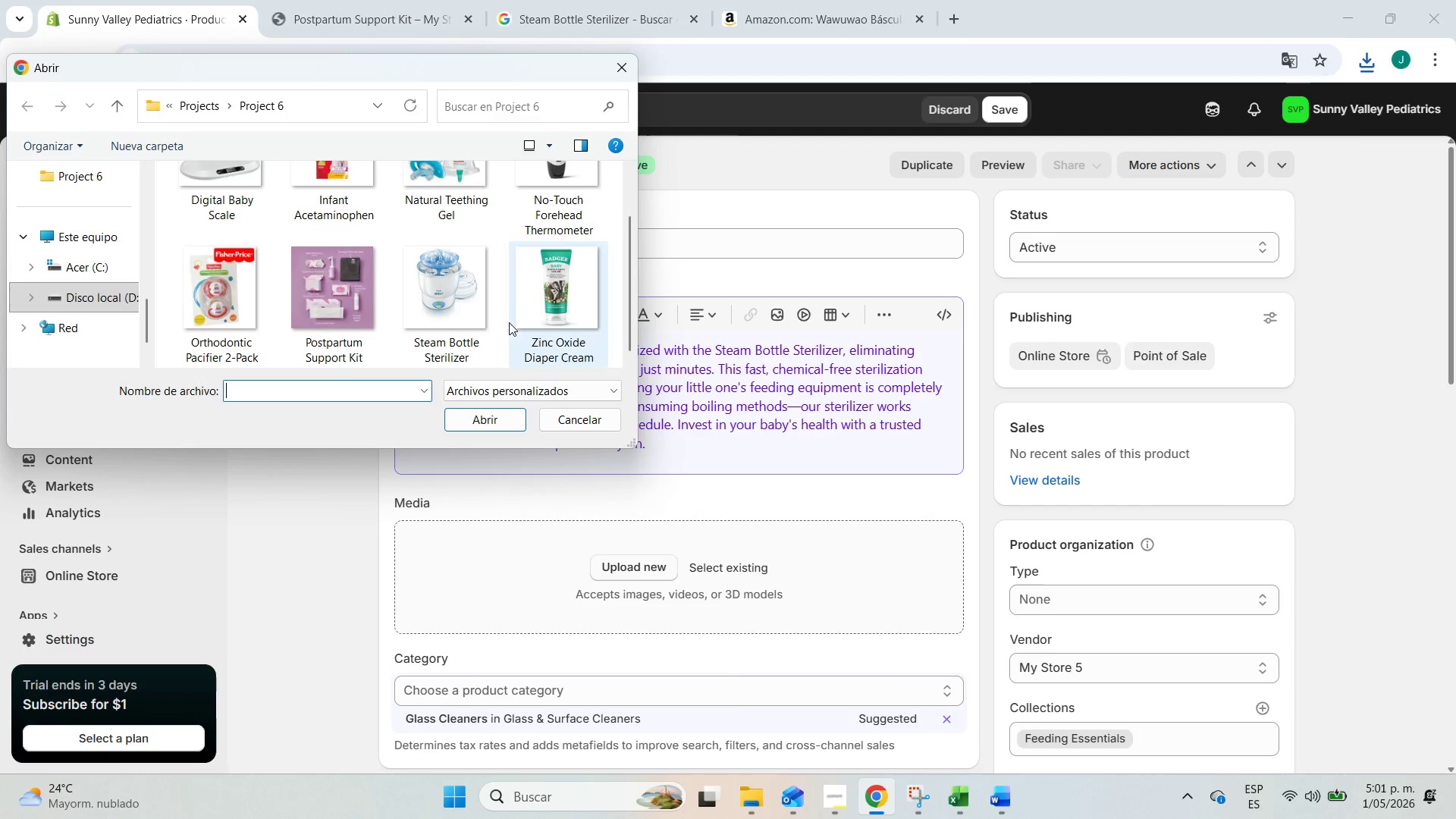 
left_click([456, 317])
 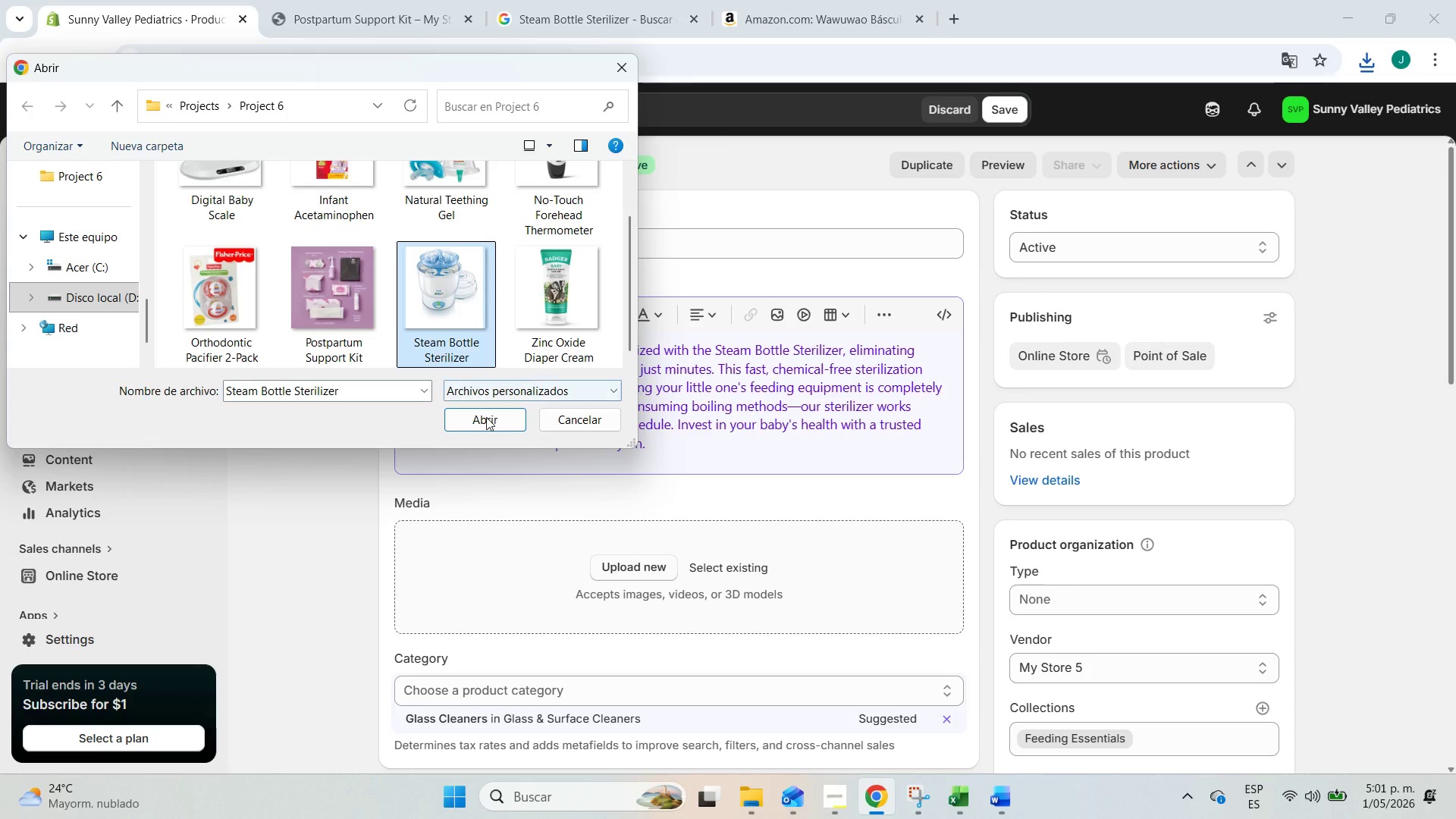 
left_click([488, 418])
 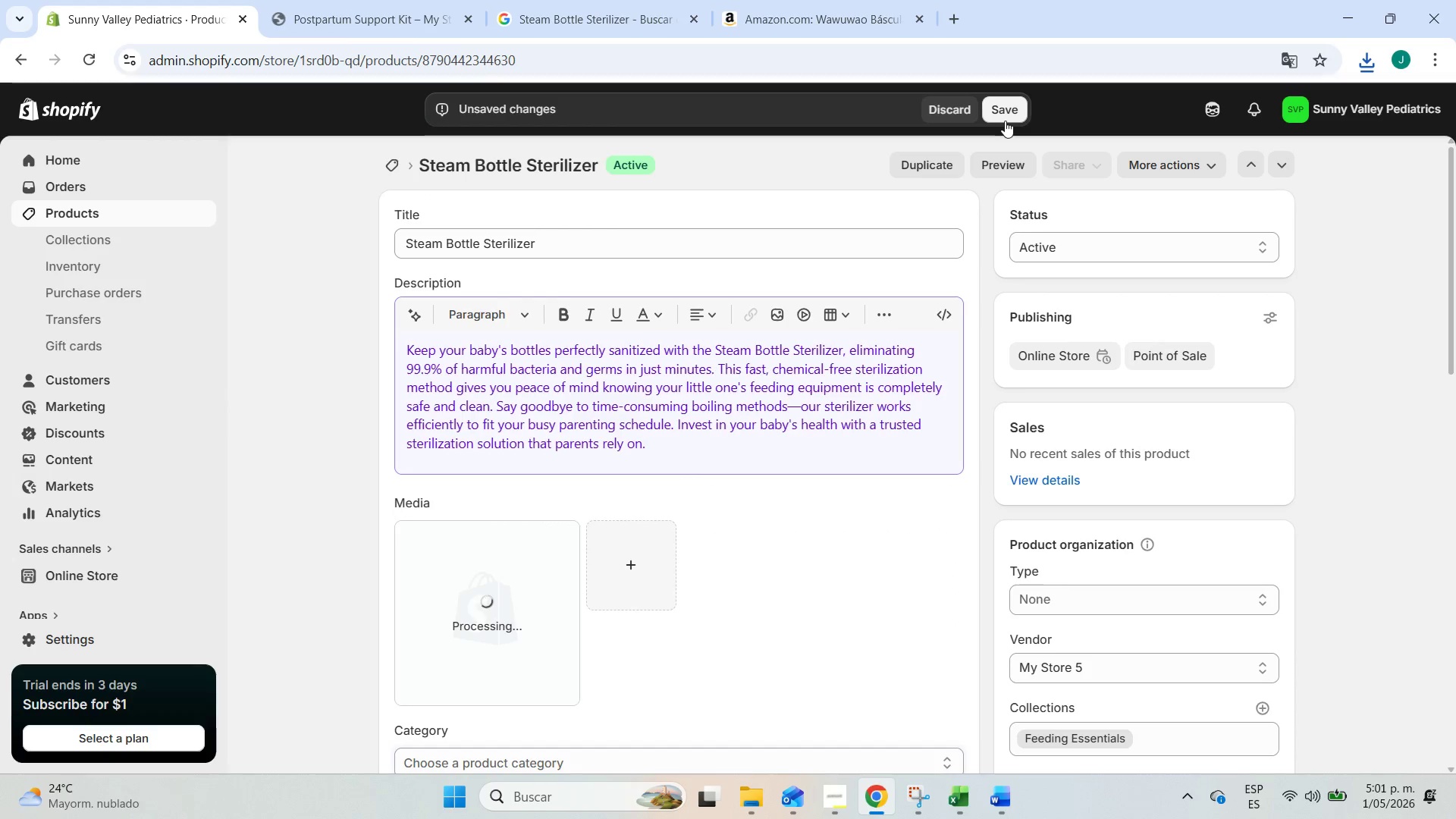 
wait(5.34)
 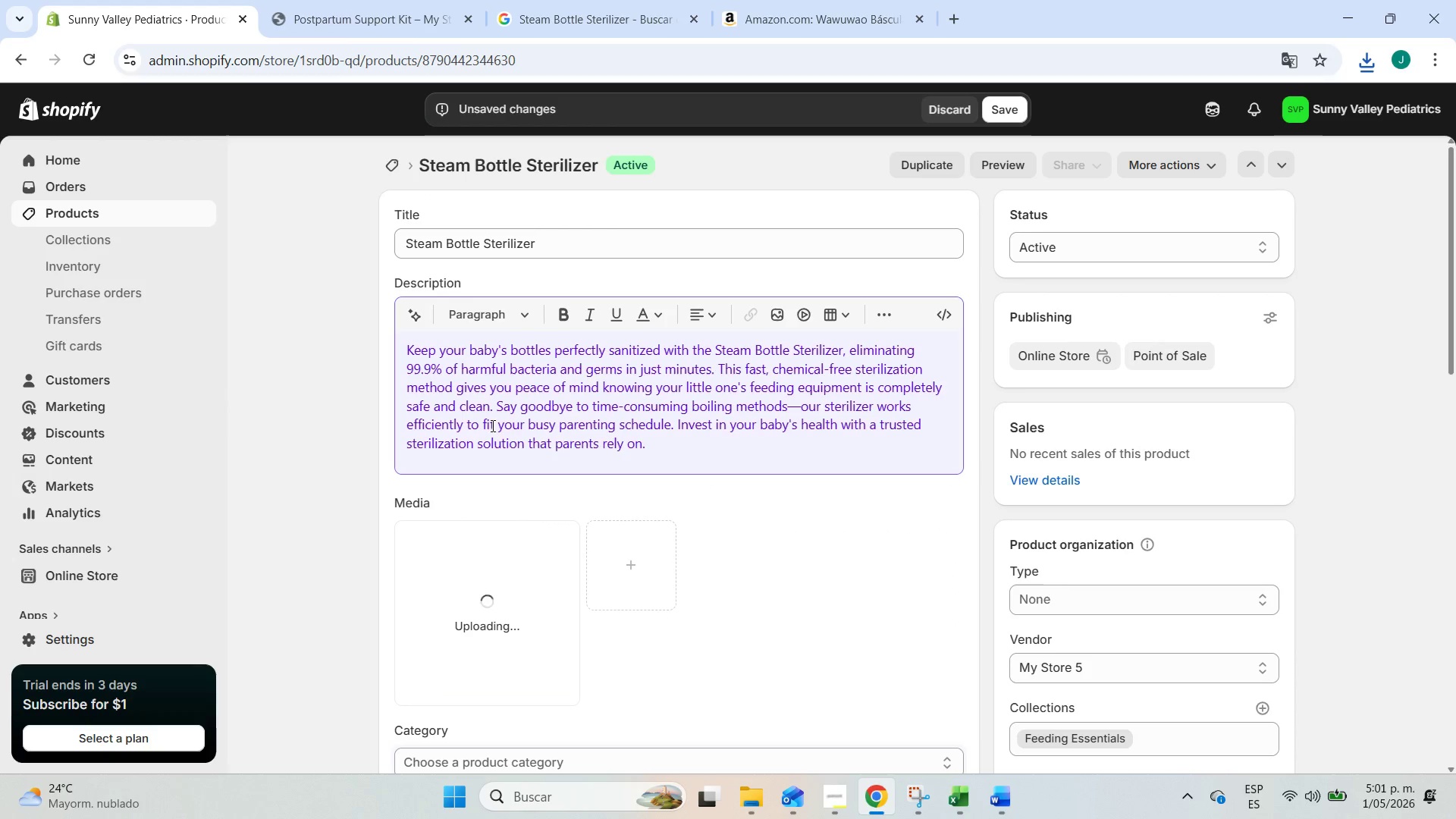 
left_click([1005, 121])
 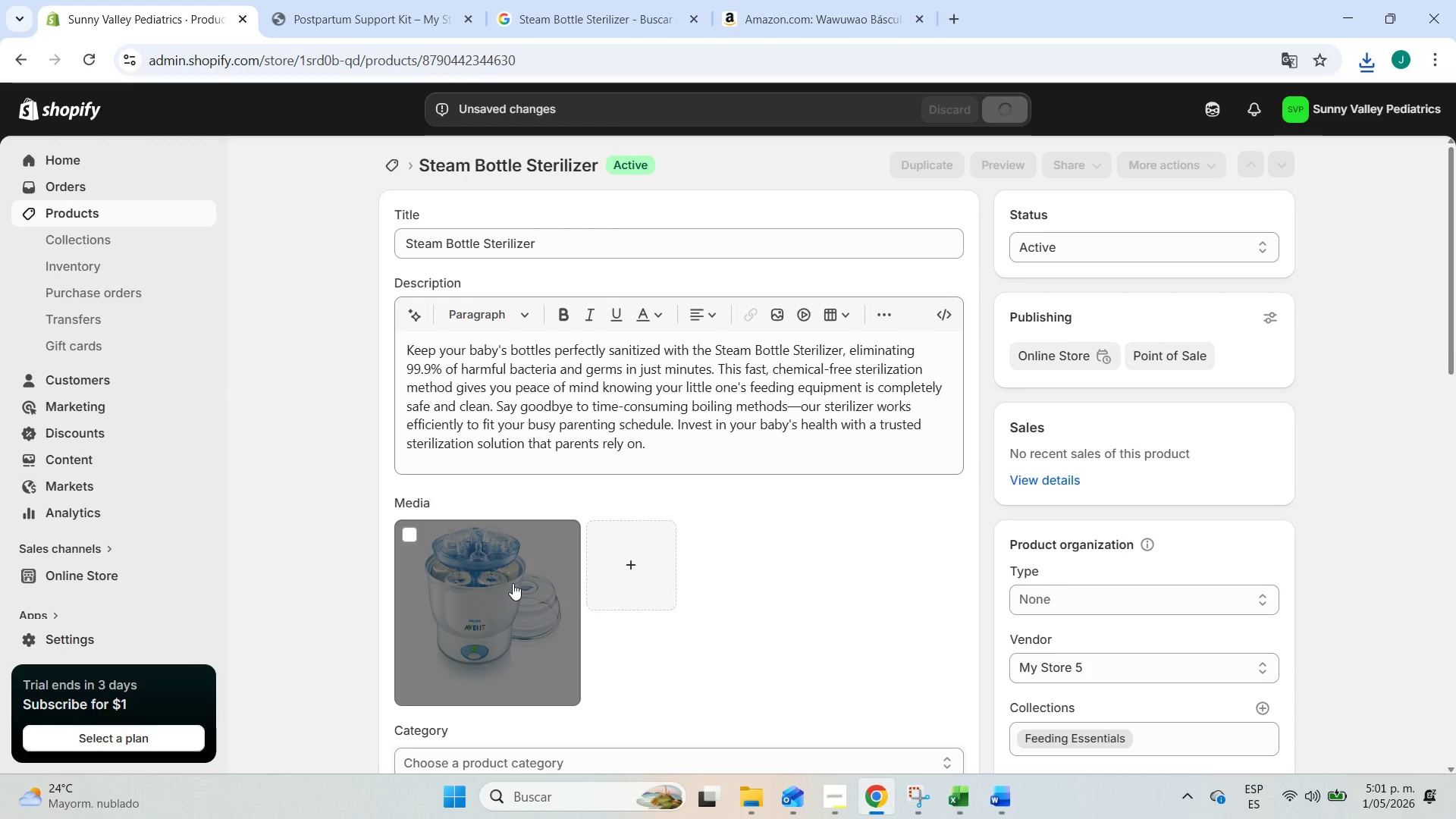 
left_click([512, 583])
 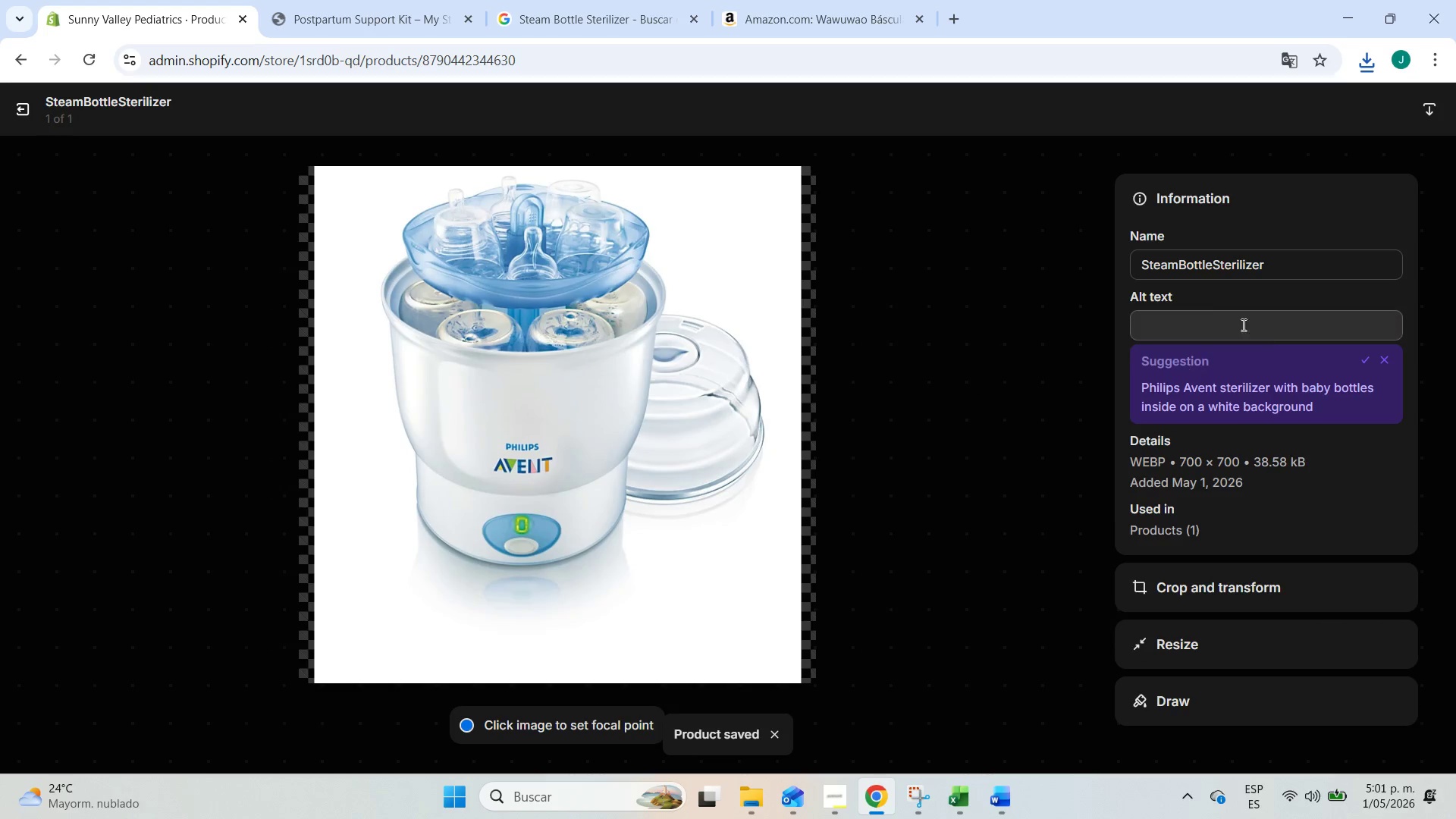 
left_click([1363, 369])
 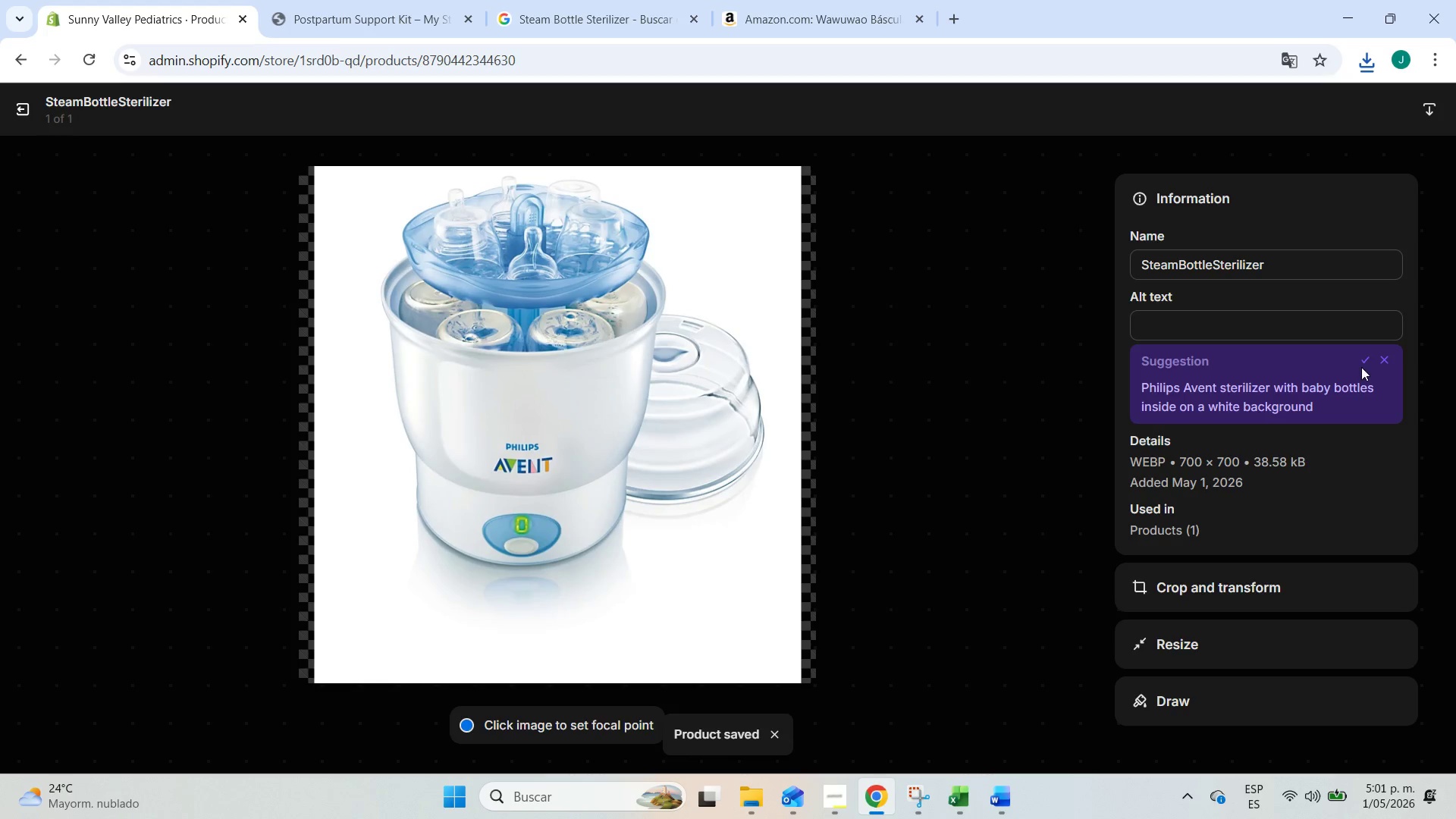 
left_click([1361, 362])
 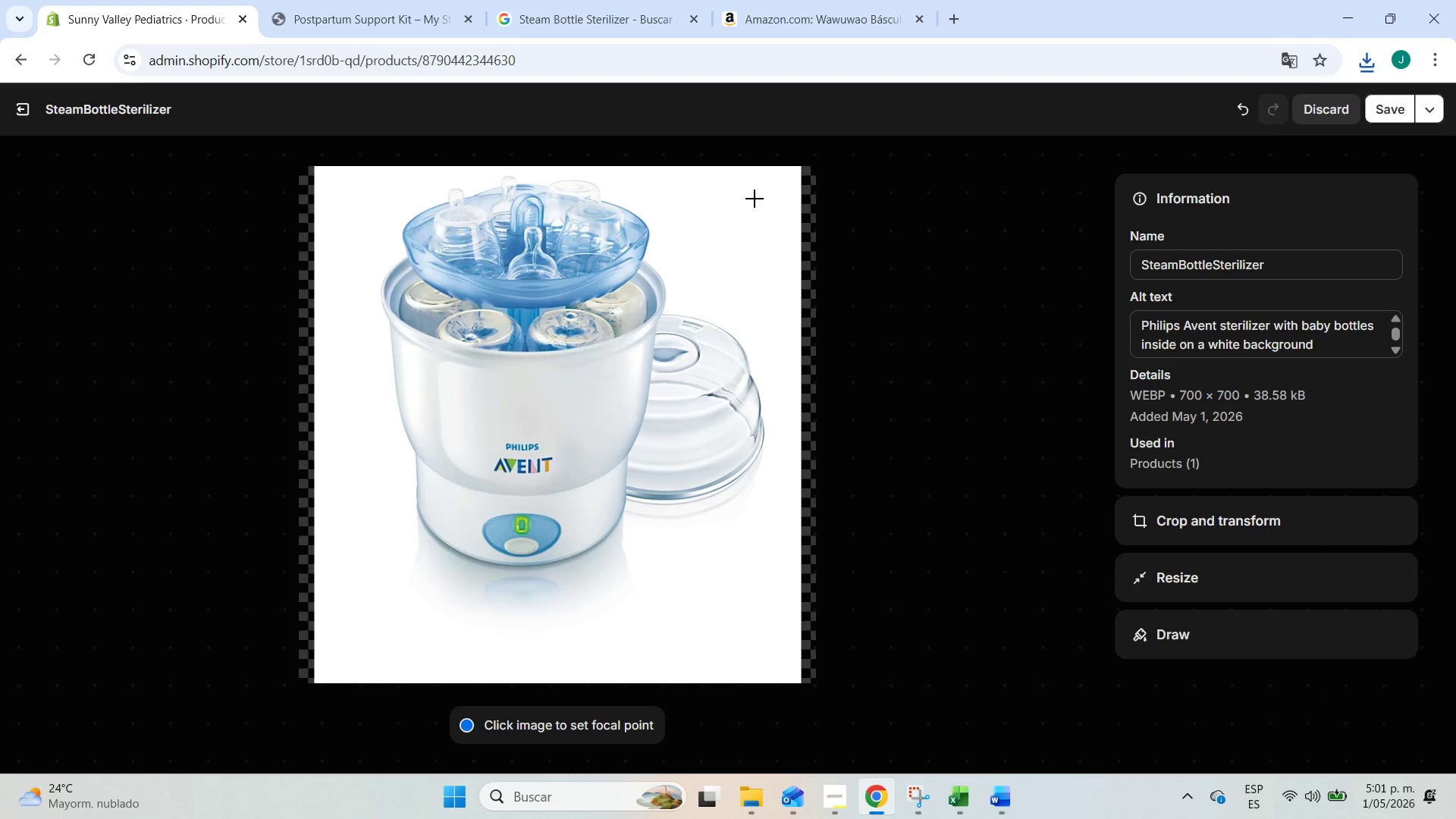 
left_click([1379, 108])
 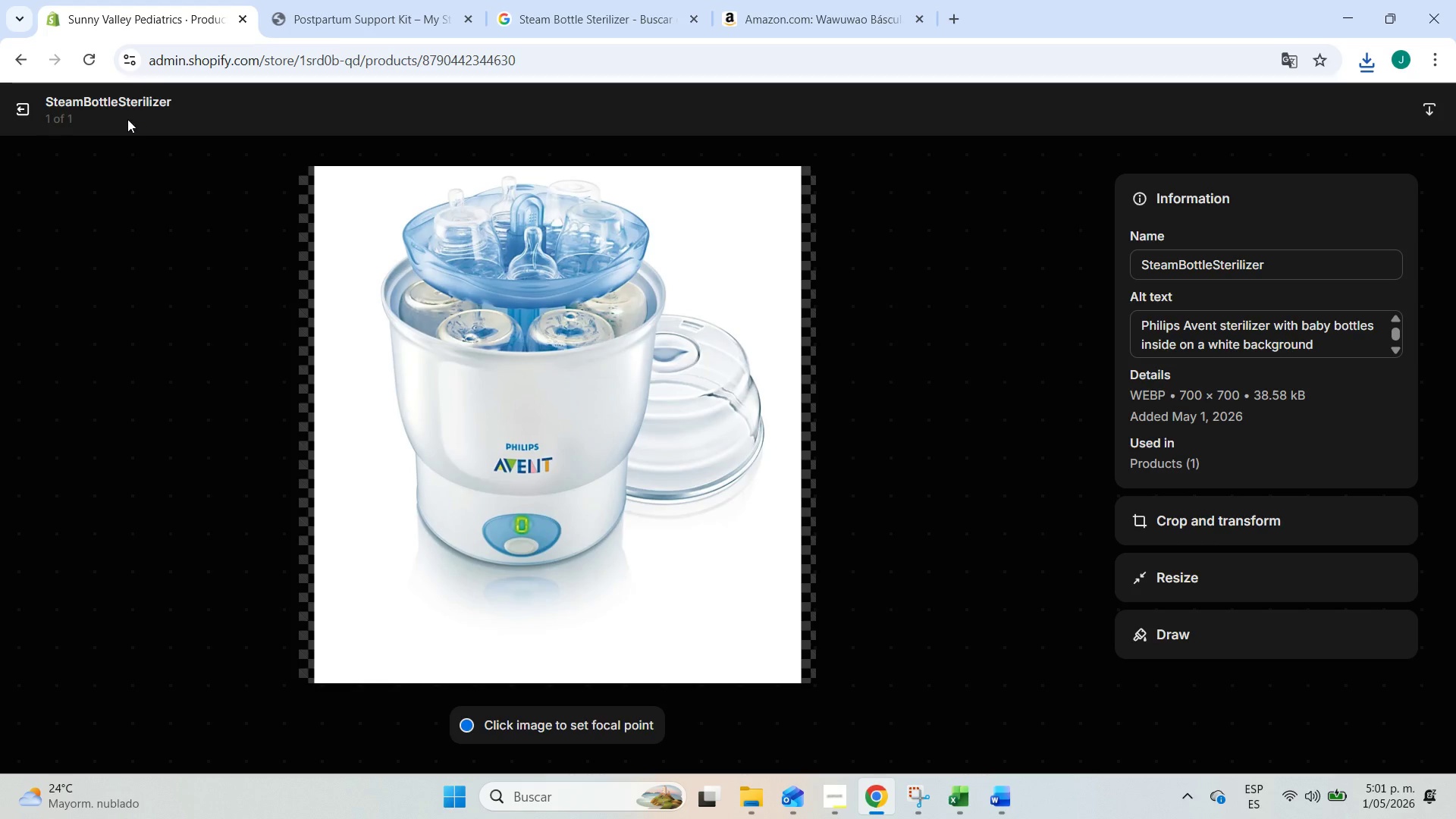 
left_click([40, 121])
 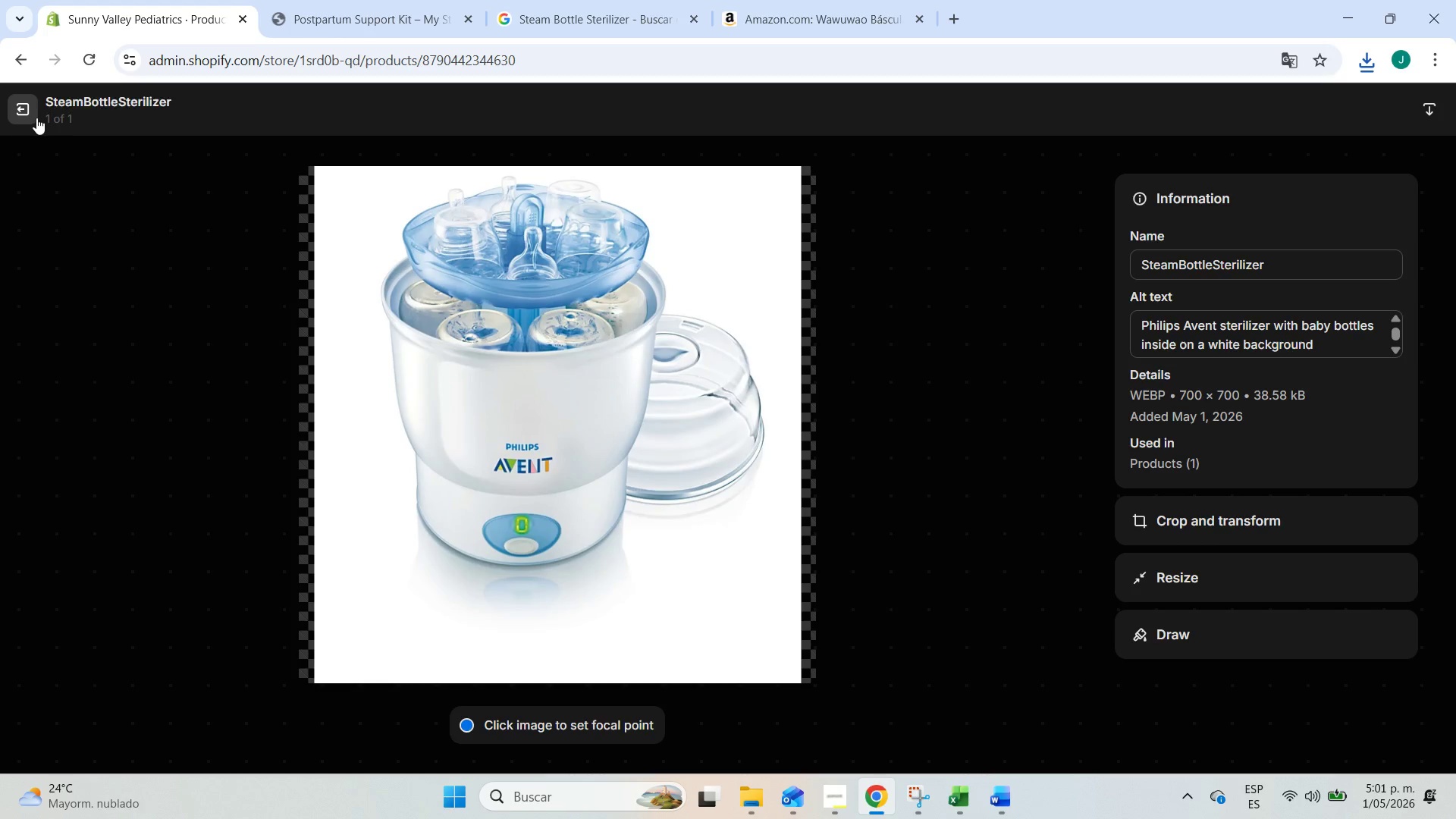 
left_click([34, 117])
 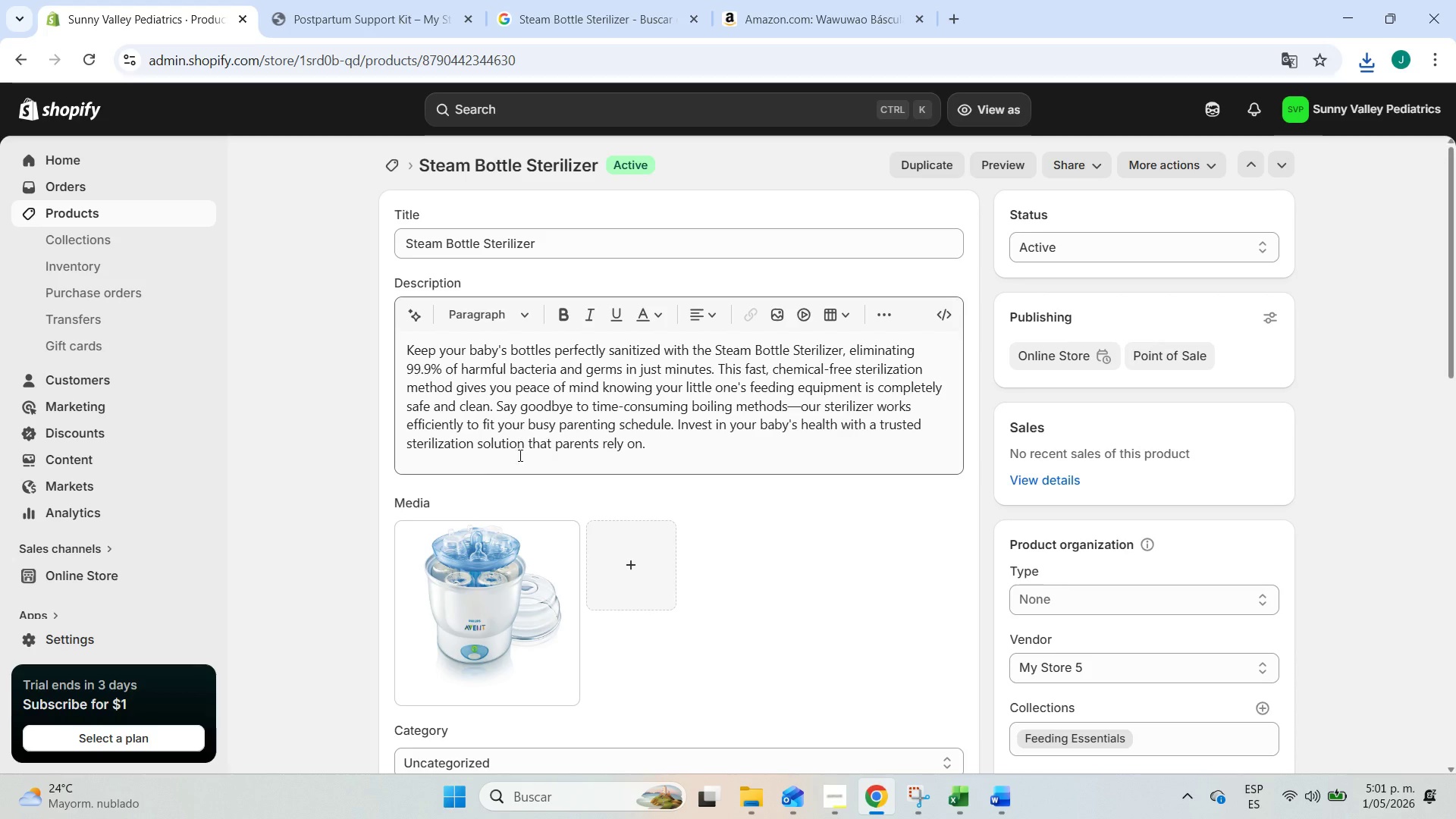 
scroll: coordinate [402, 522], scroll_direction: down, amount: 12.0
 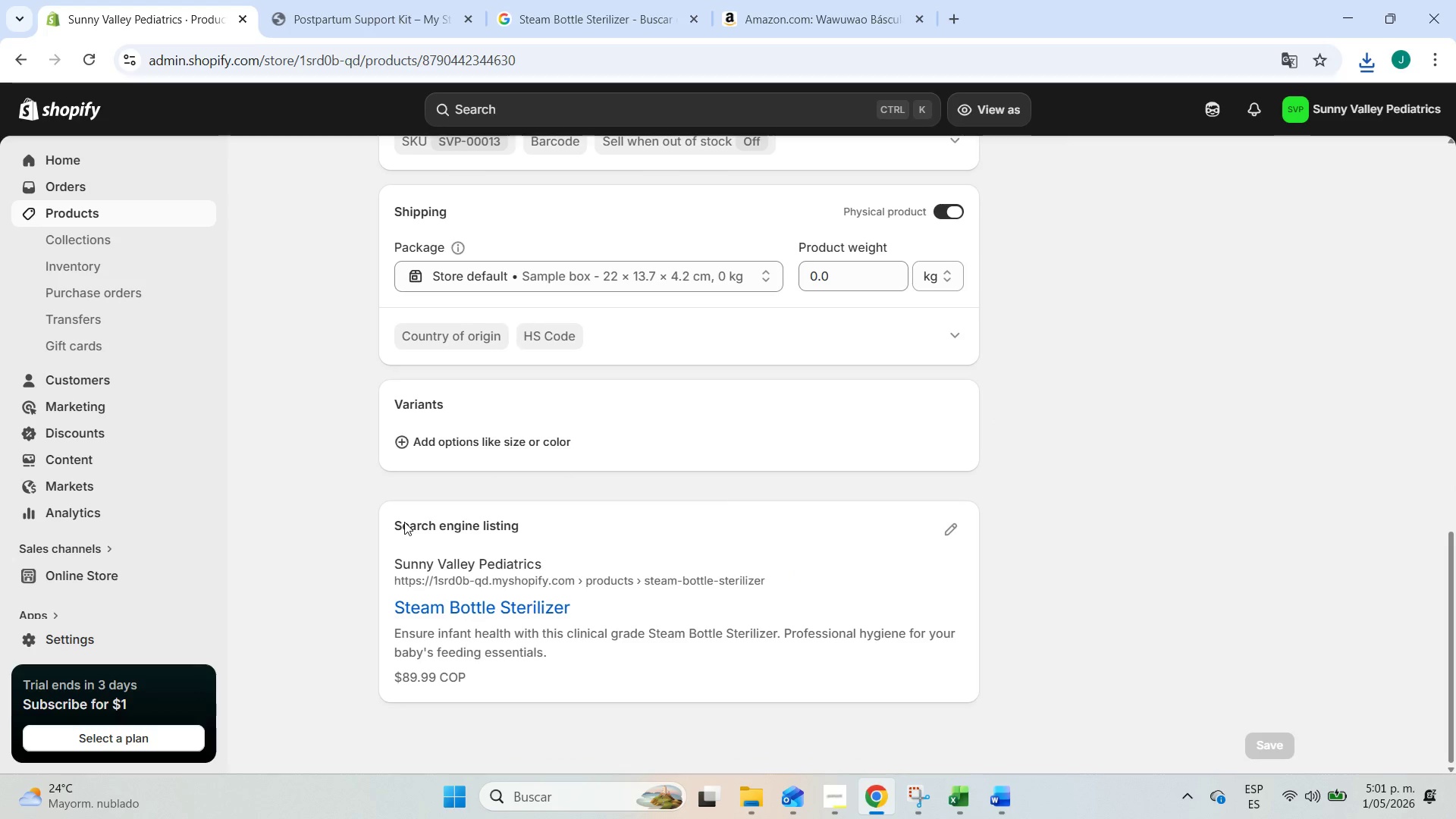 
scroll: coordinate [404, 522], scroll_direction: up, amount: 17.0
 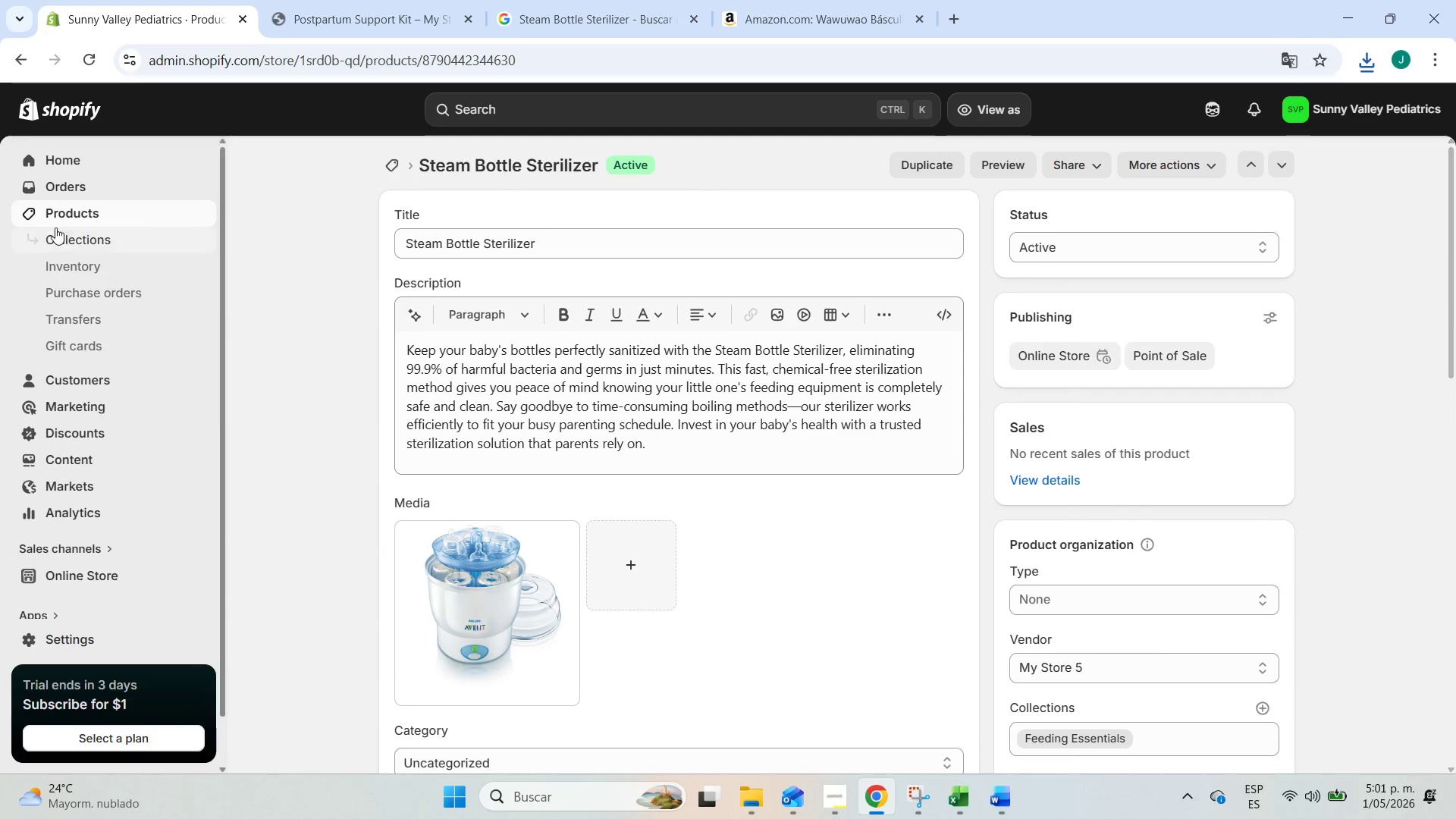 
left_click([73, 220])
 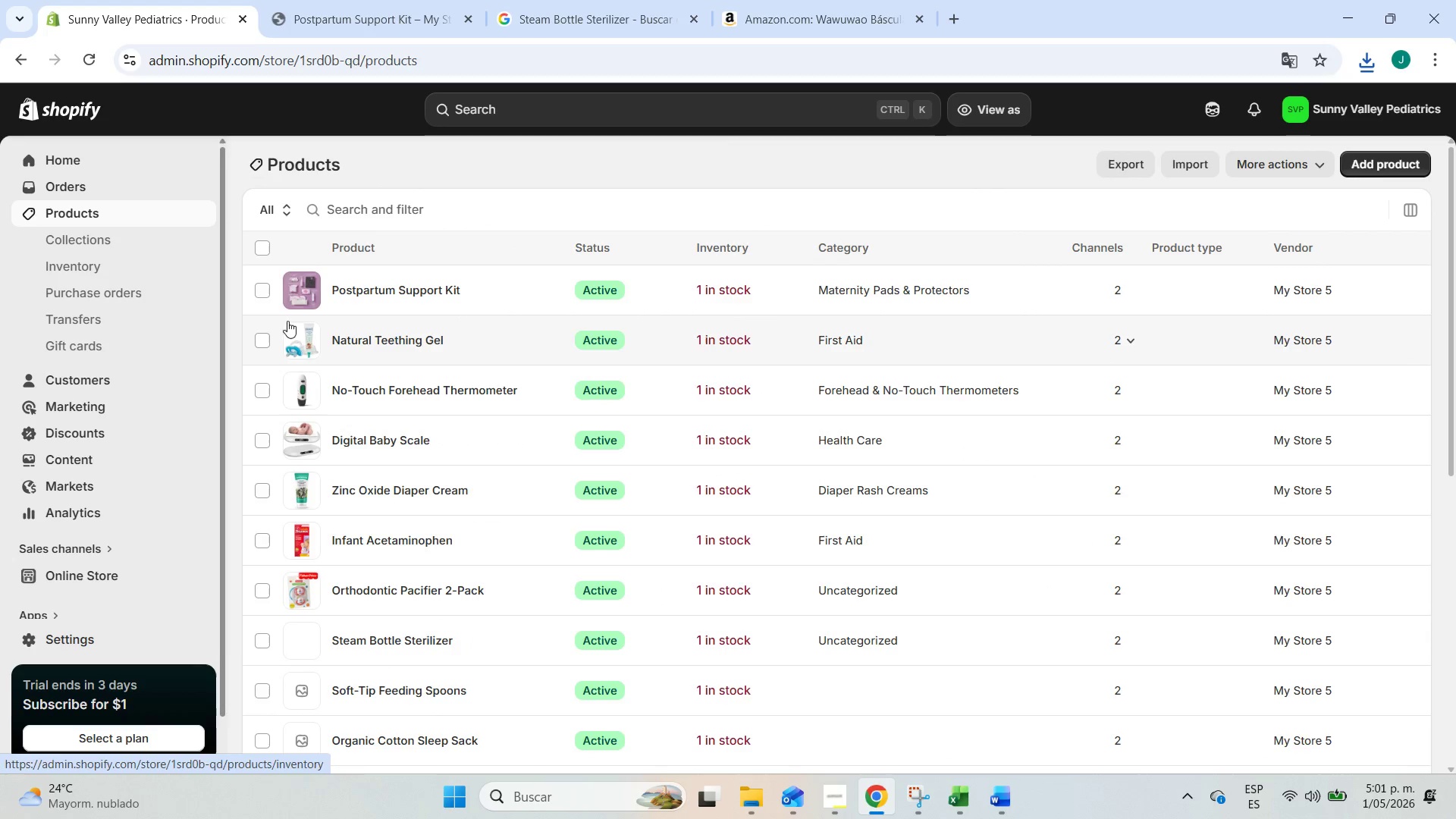 
scroll: coordinate [548, 469], scroll_direction: down, amount: 3.0
 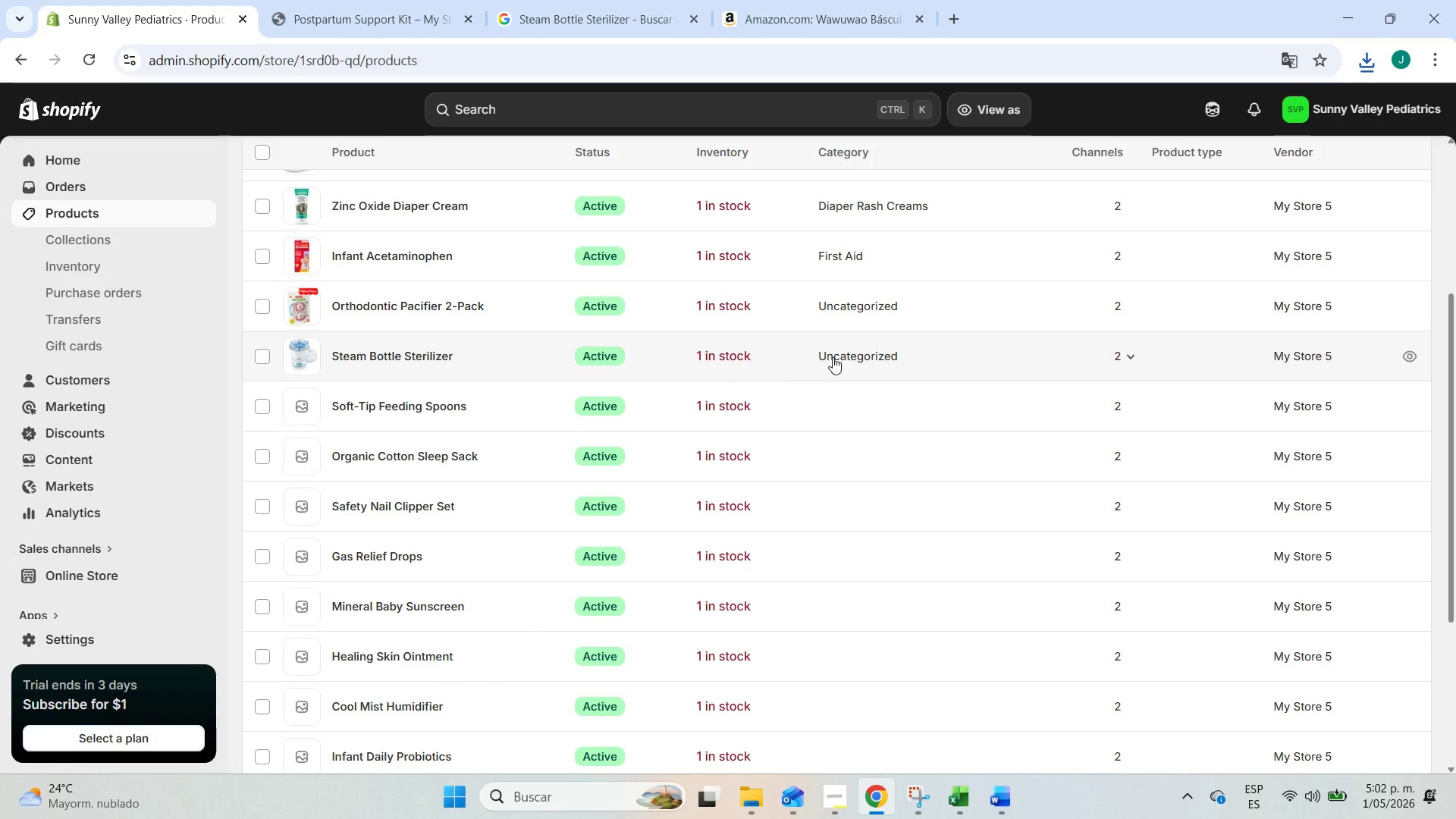 
left_click([879, 362])
 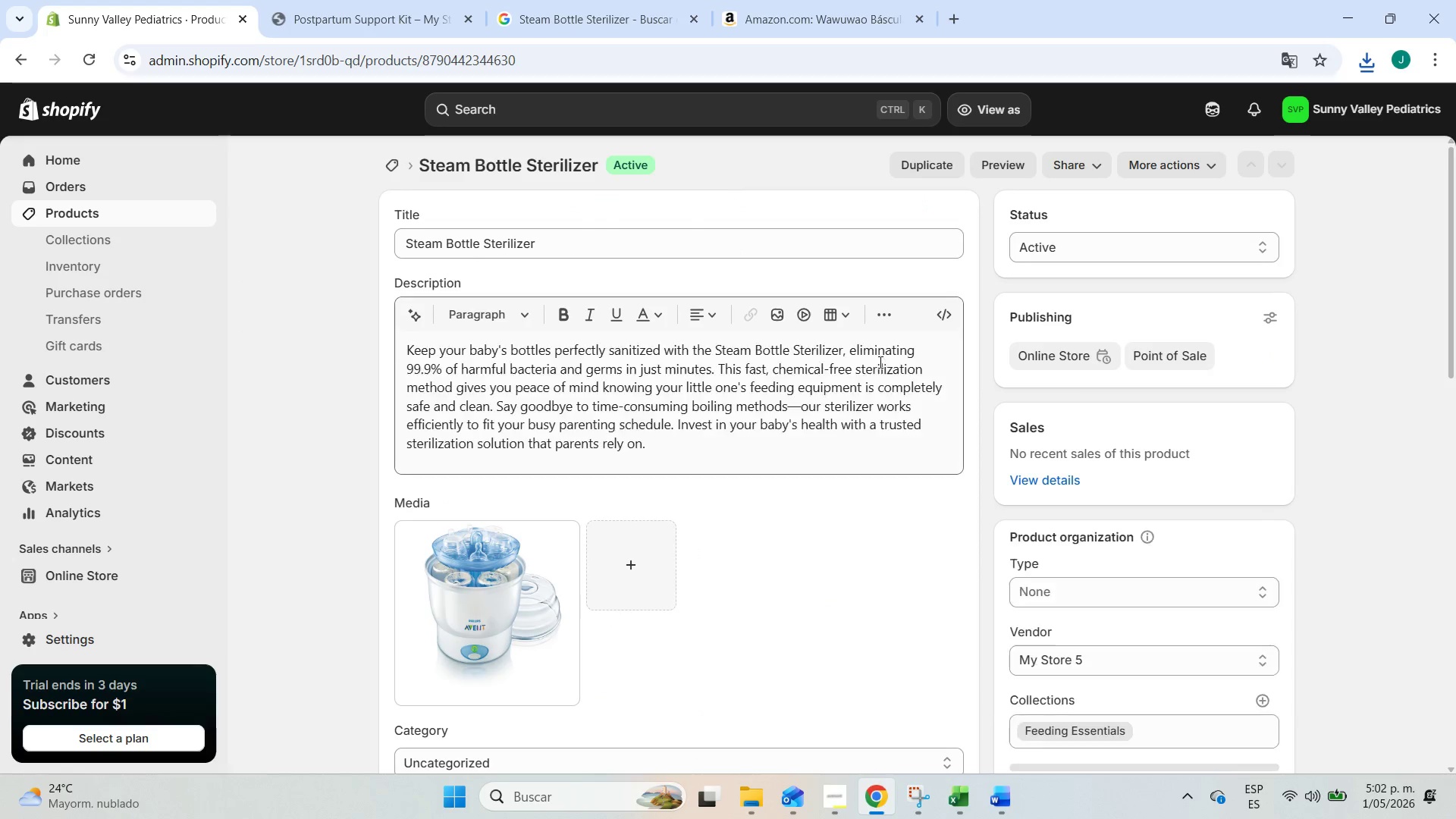 
scroll: coordinate [460, 543], scroll_direction: down, amount: 6.0
 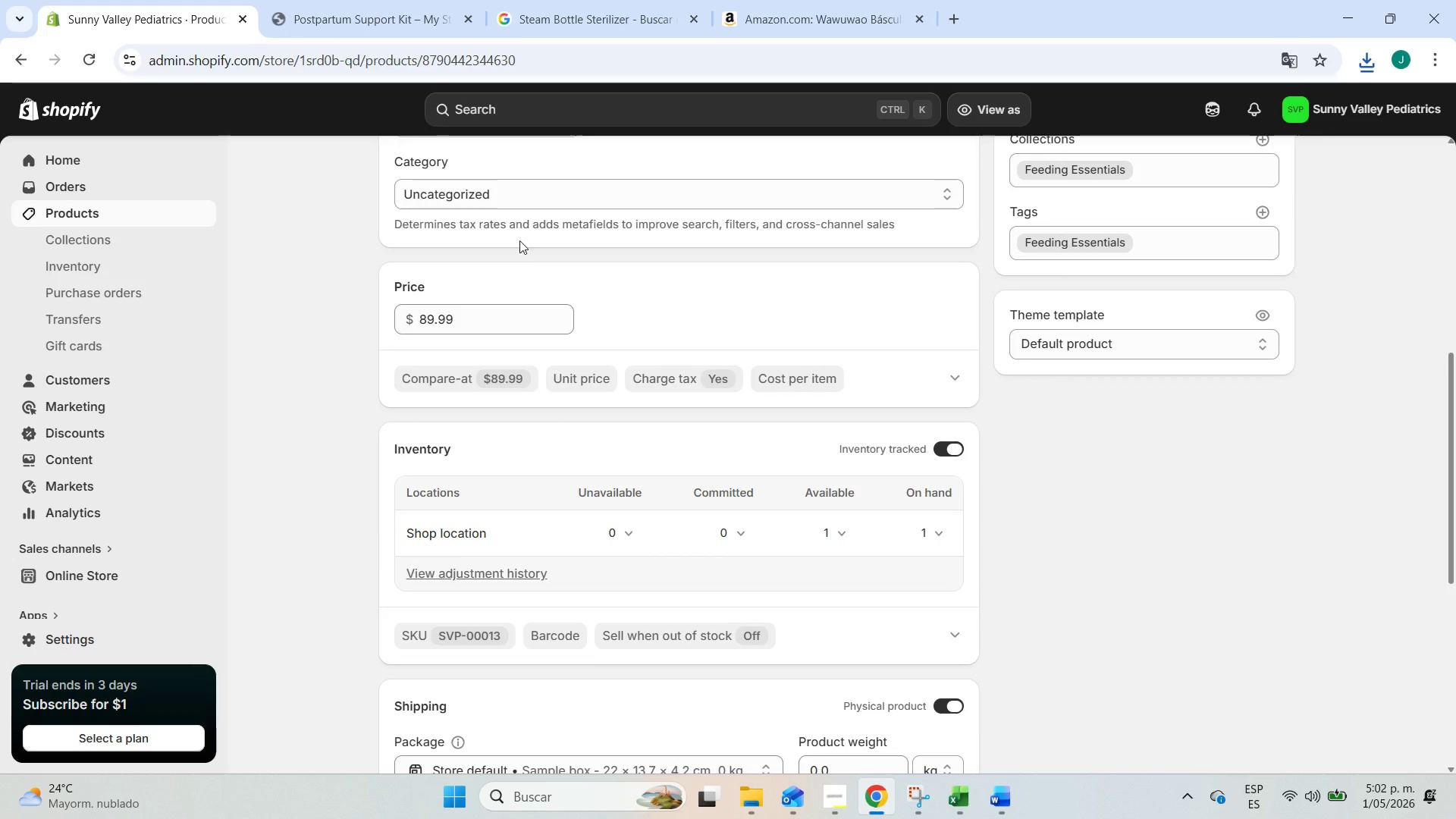 
scroll: coordinate [520, 238], scroll_direction: up, amount: 2.0
 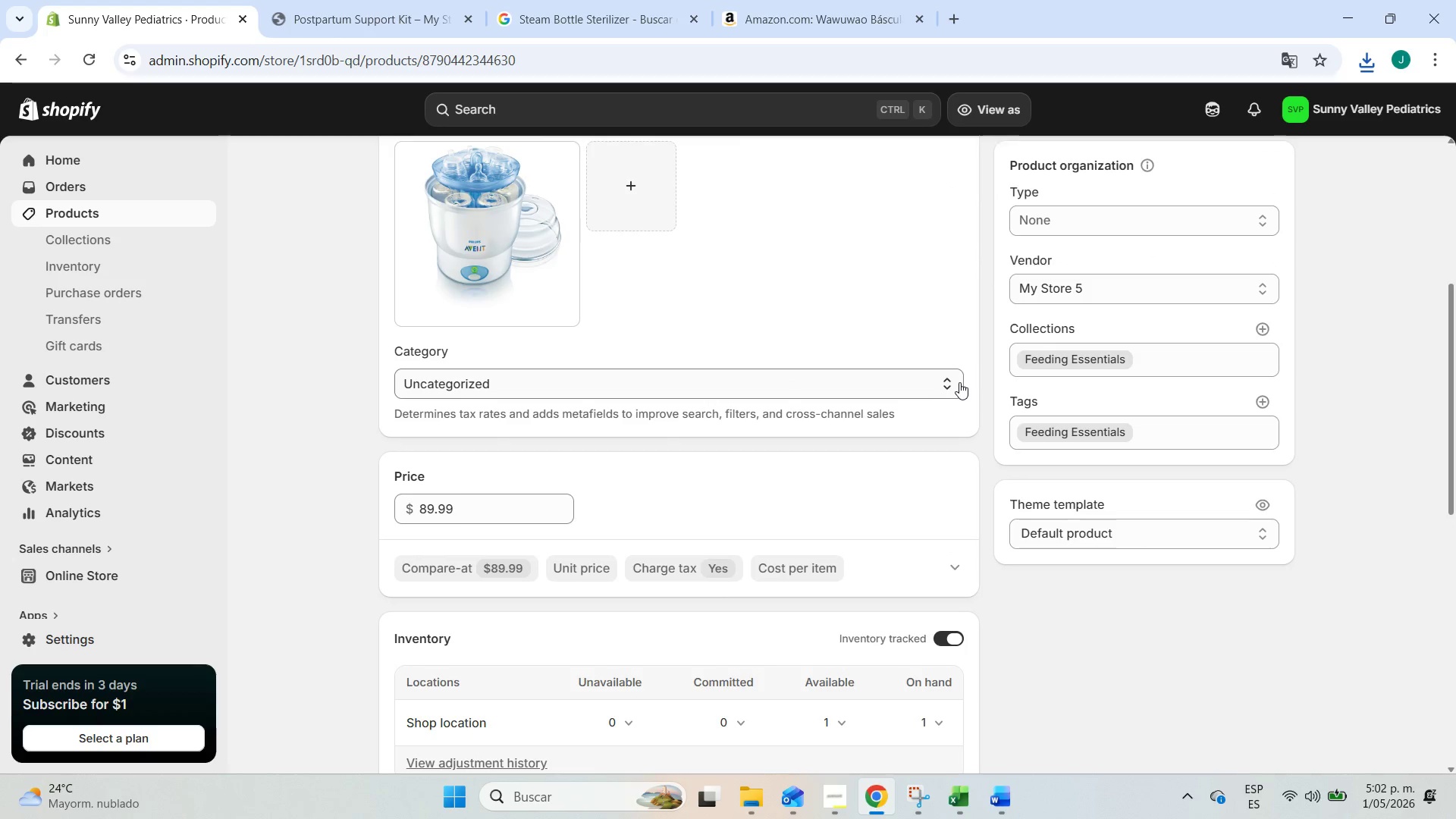 
left_click([959, 382])
 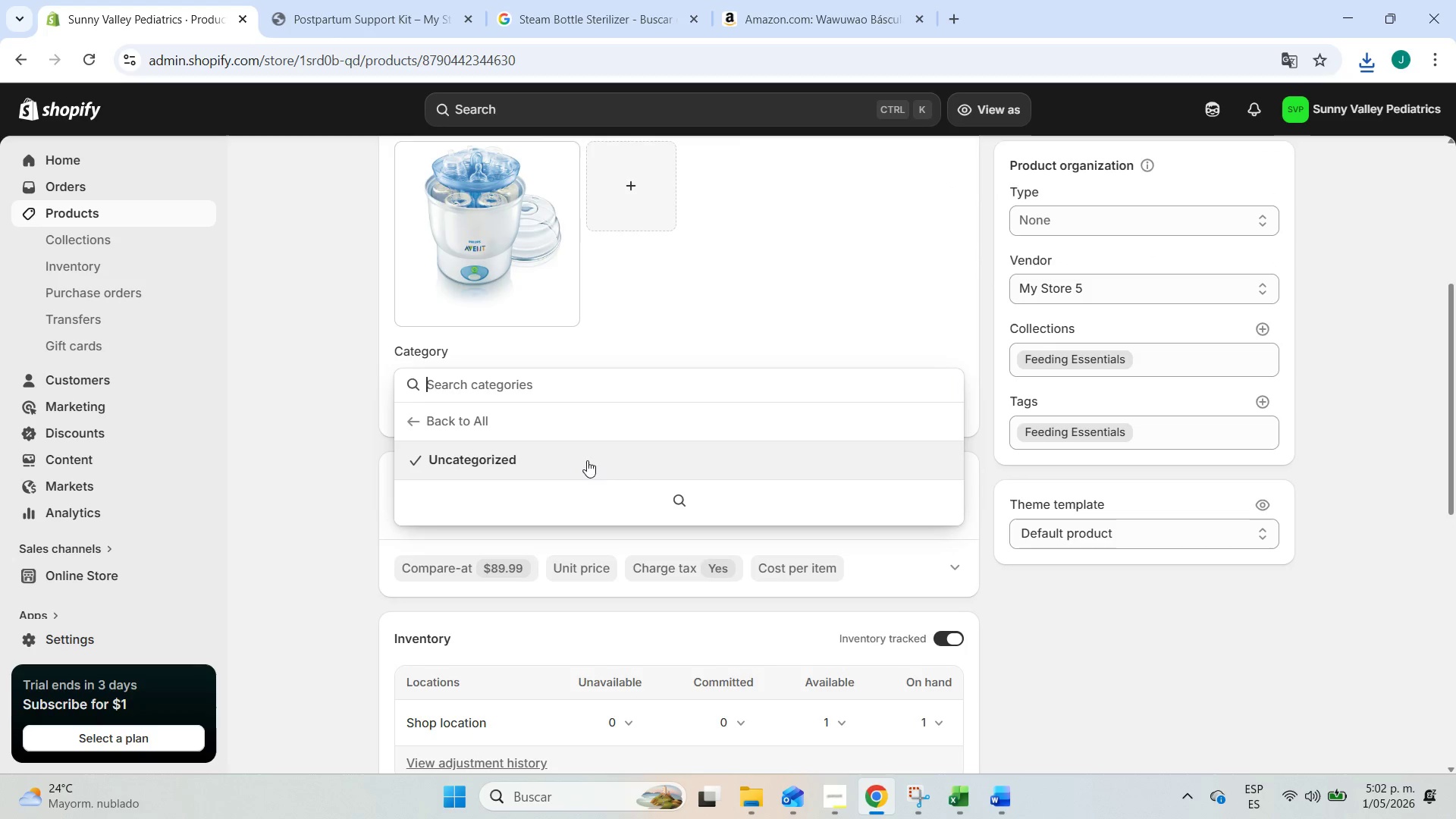 
left_click([482, 433])
 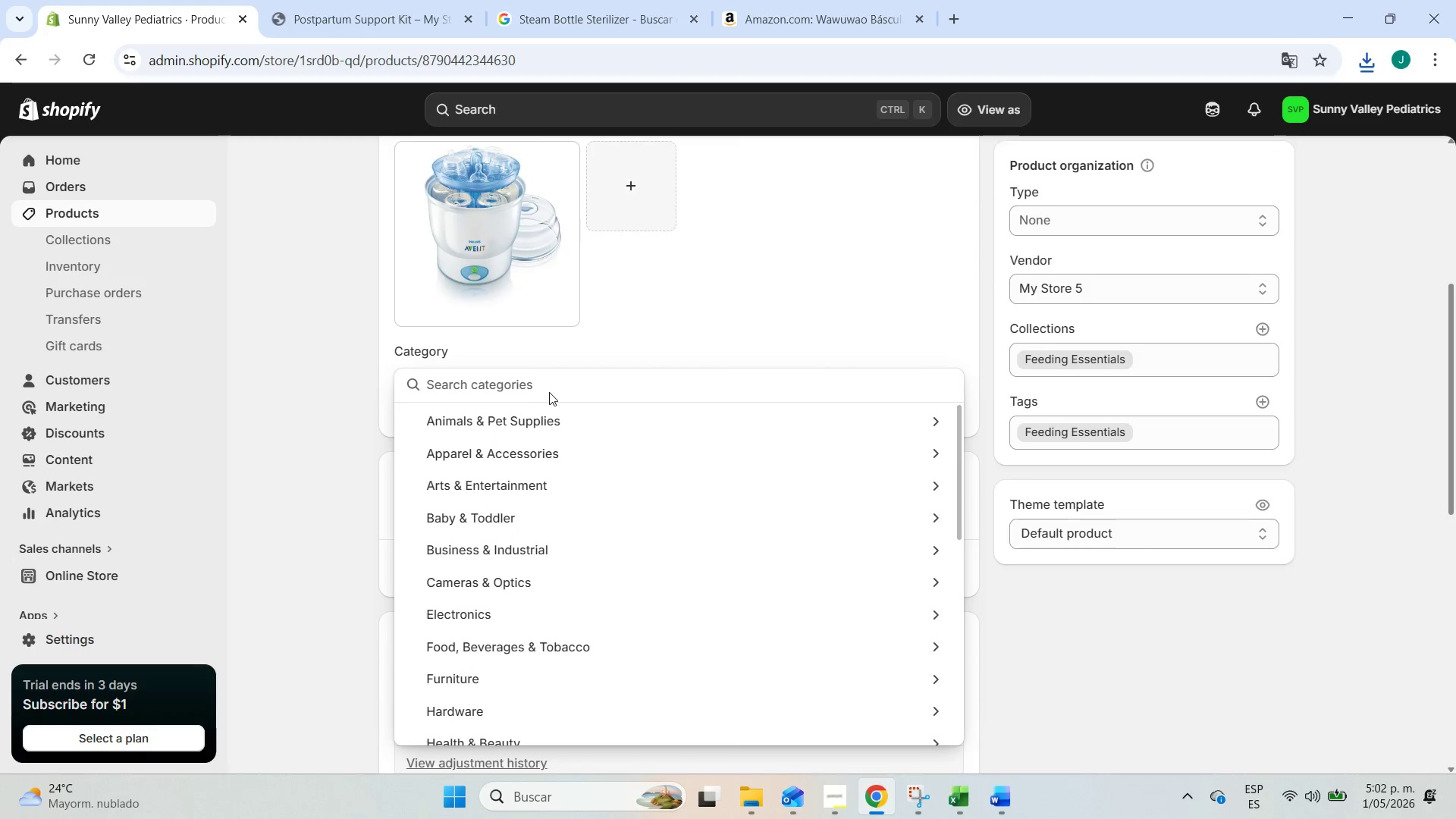 
left_click([557, 394])
 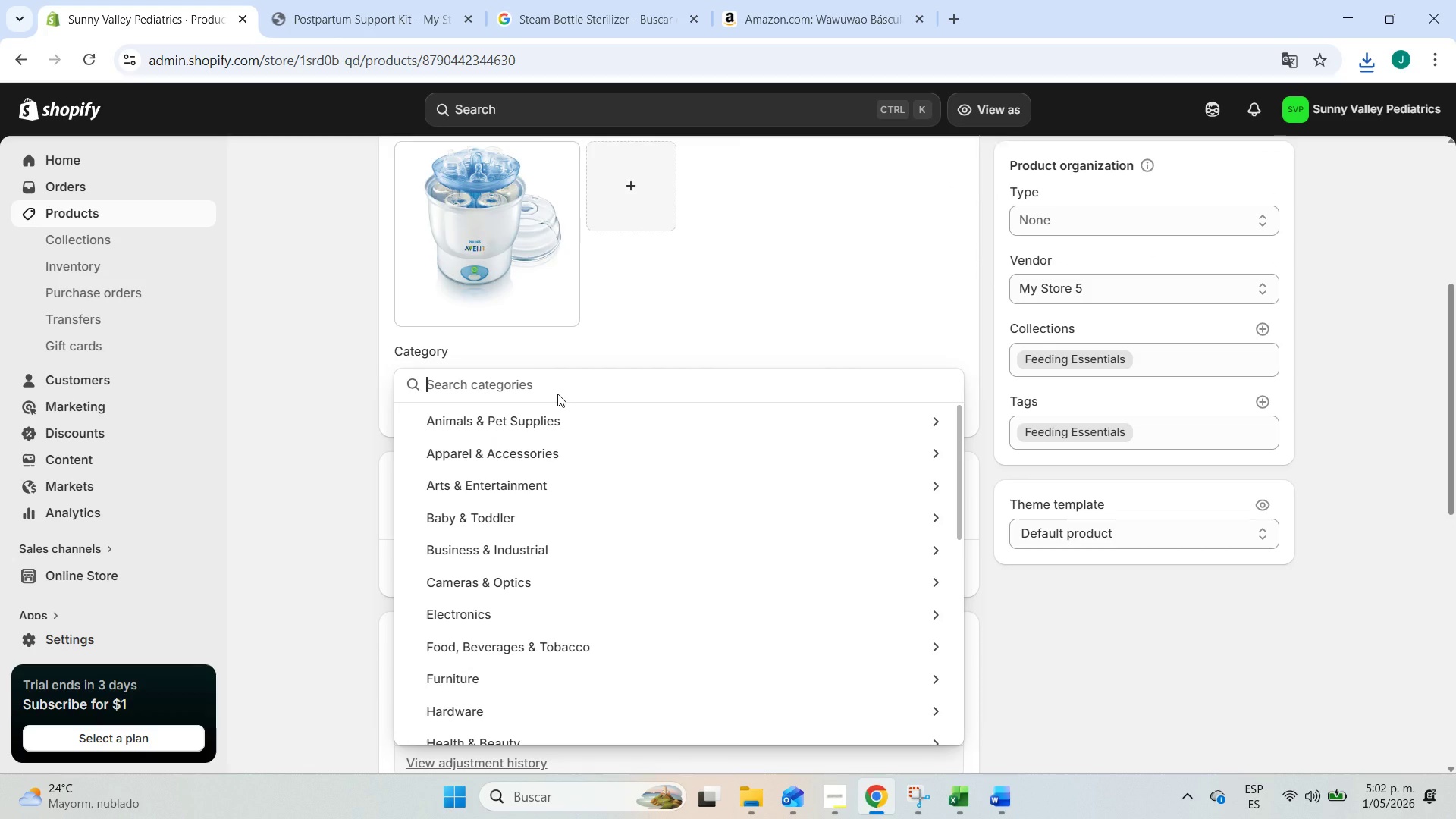 
type(feeding essentials)
 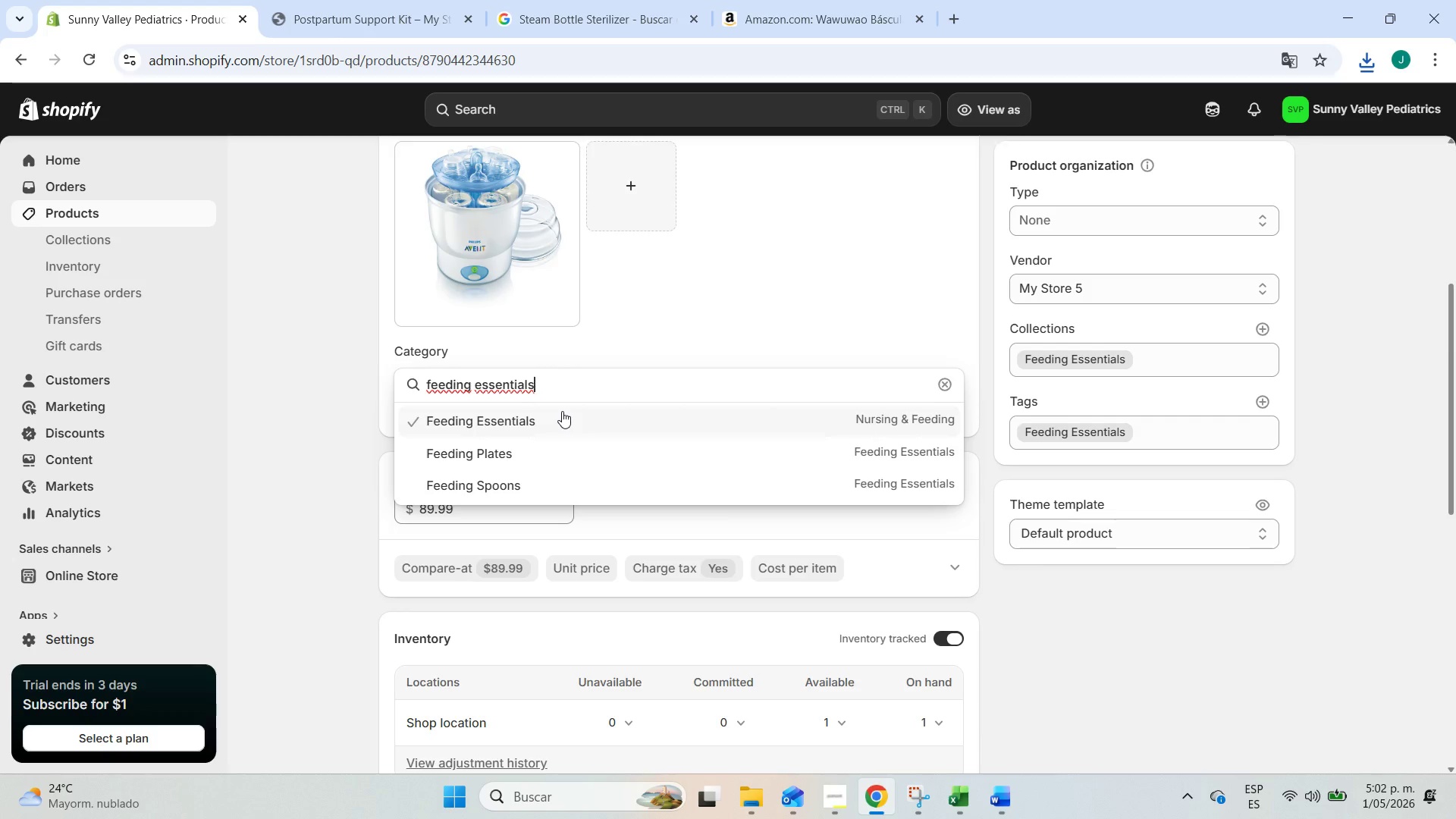 
left_click([549, 430])
 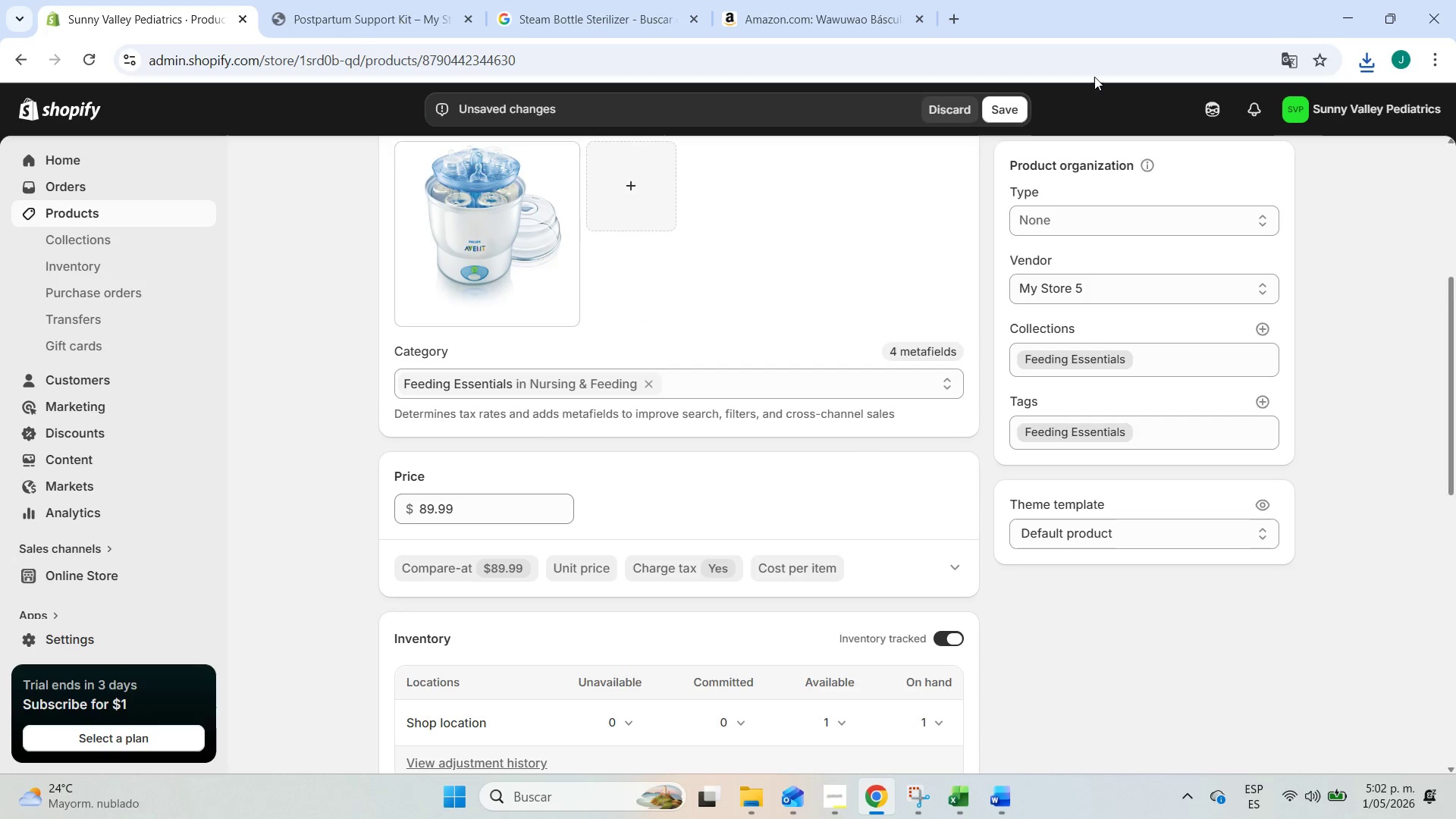 
left_click([1014, 112])
 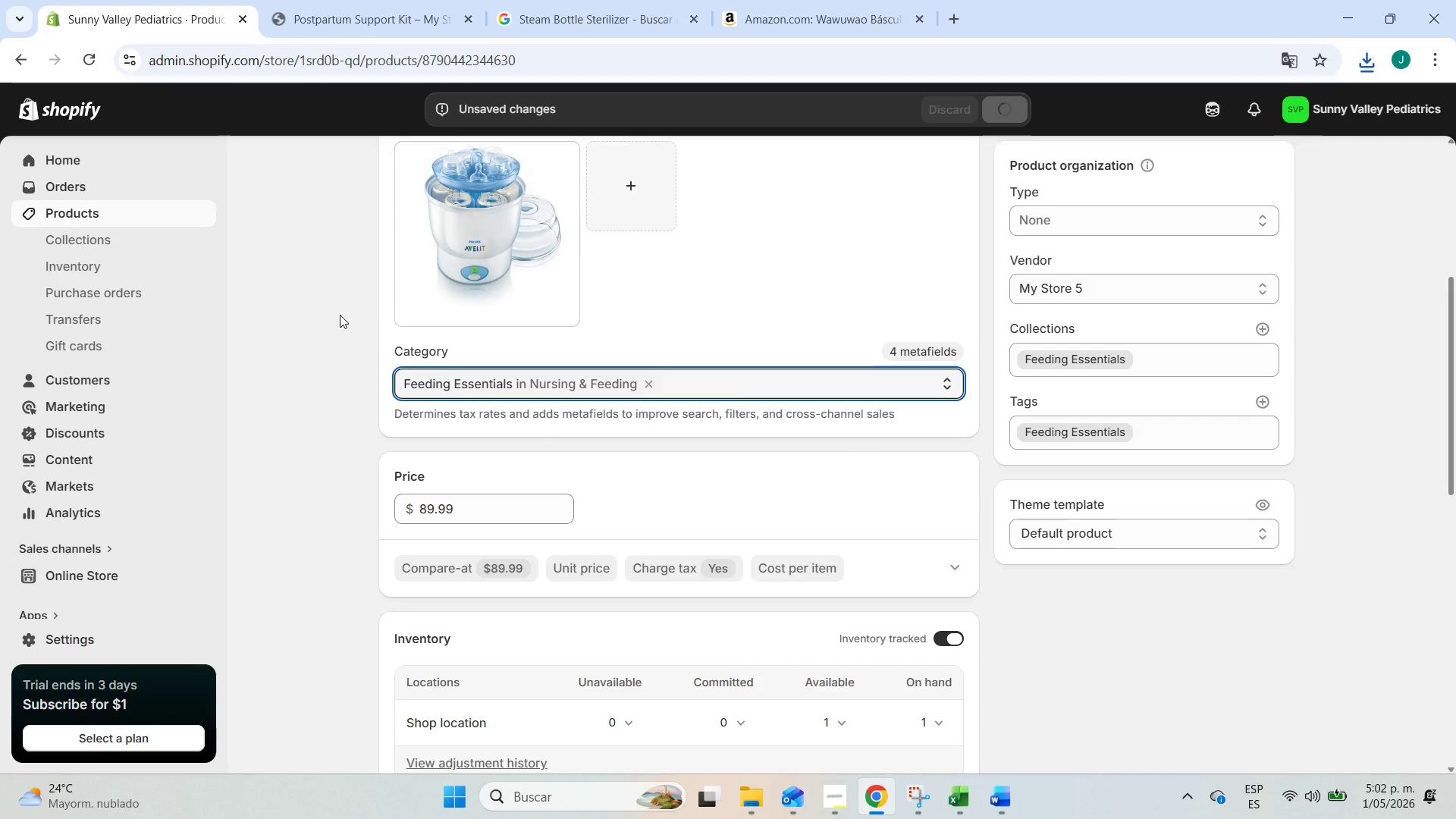 
left_click([93, 218])
 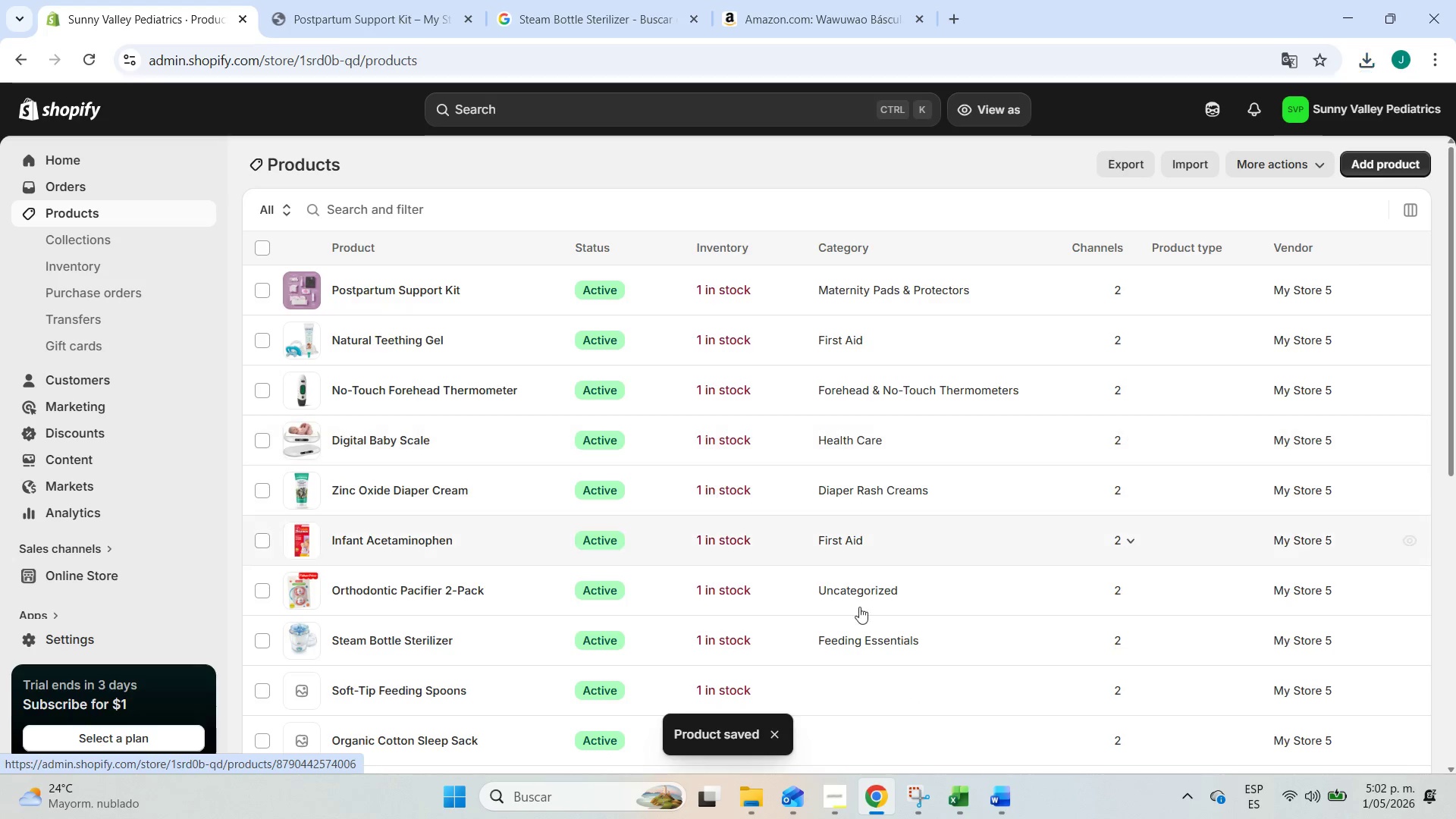 
scroll: coordinate [582, 647], scroll_direction: down, amount: 1.0
 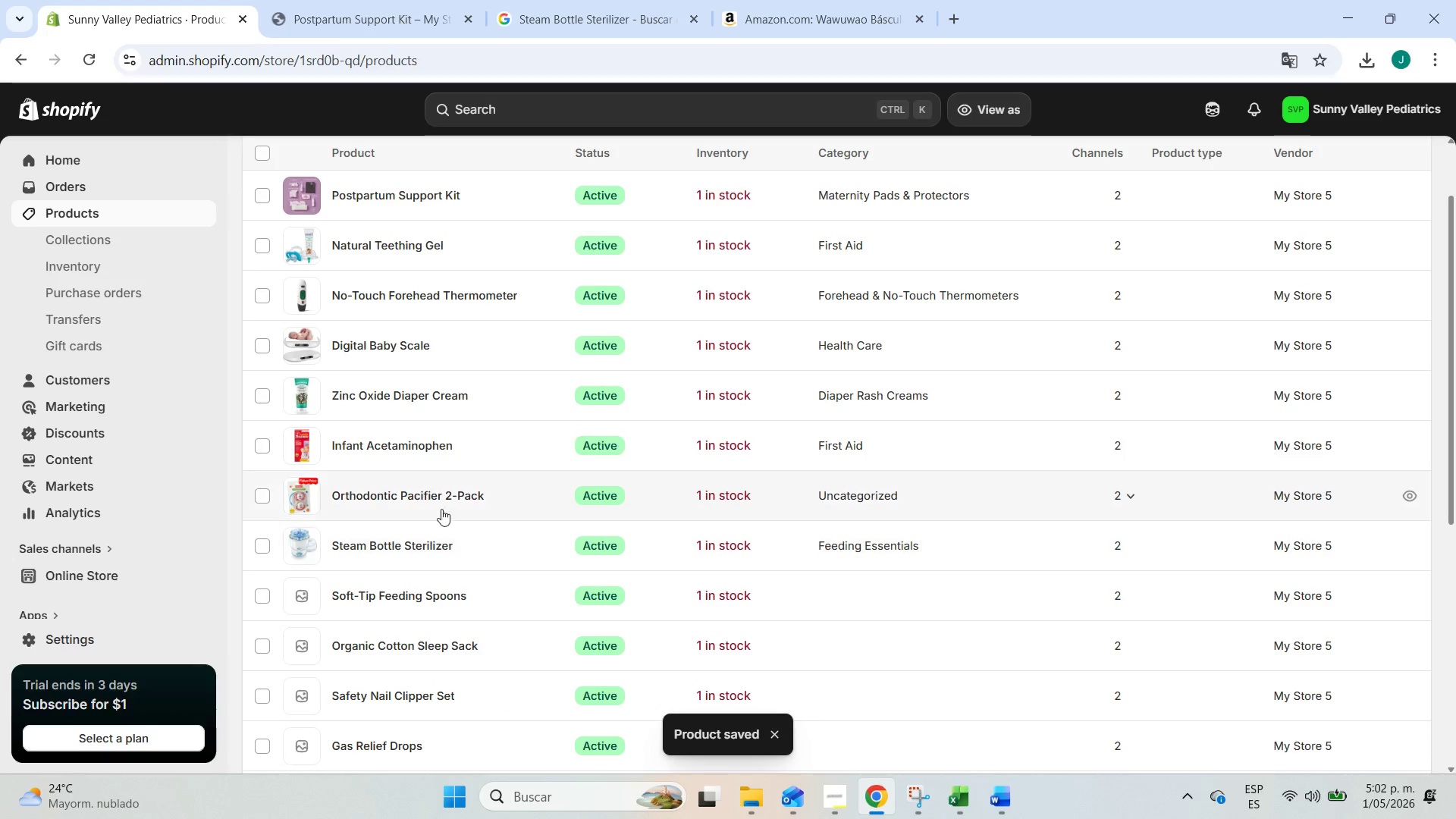 
left_click([434, 496])
 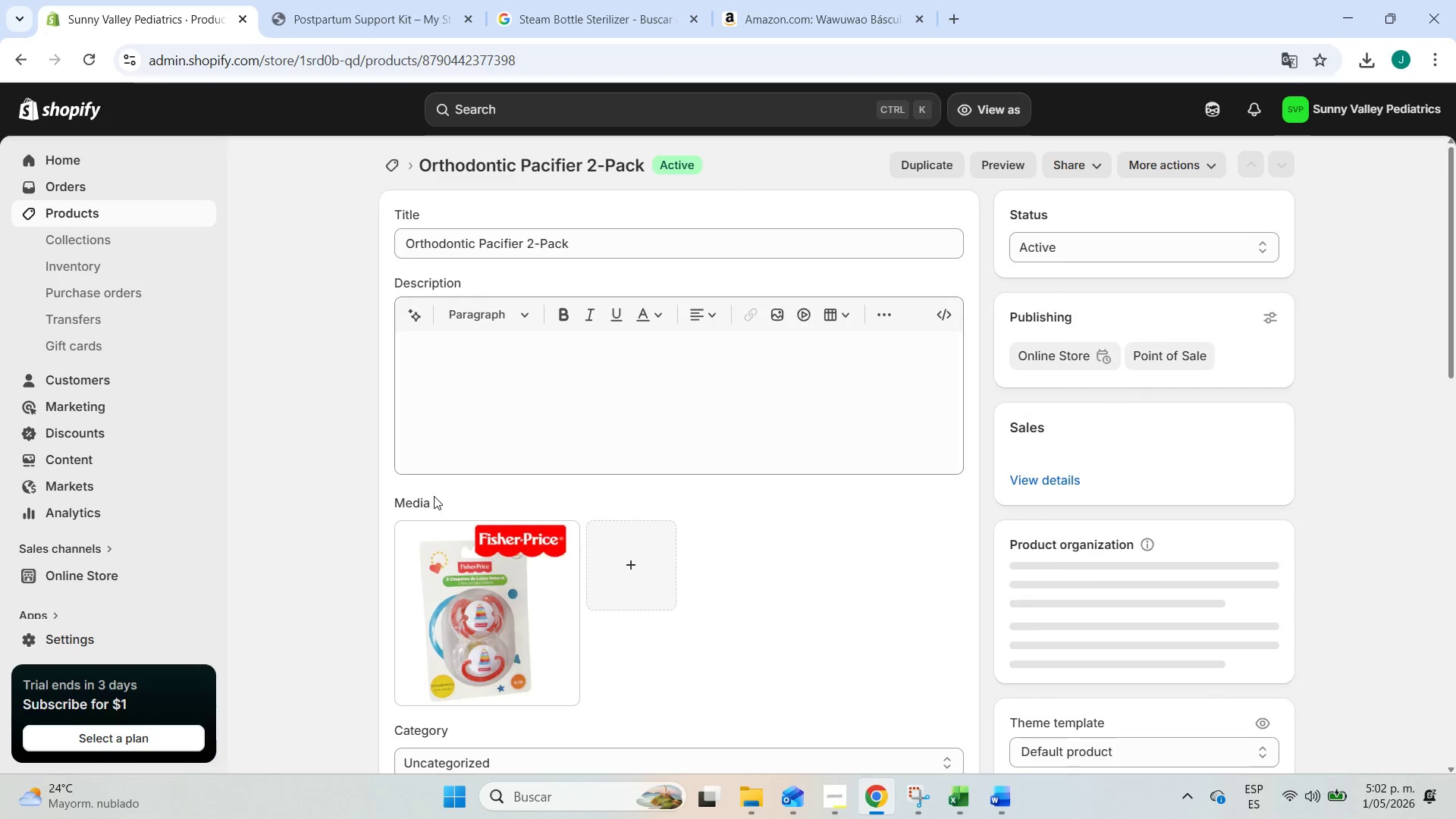 
scroll: coordinate [341, 499], scroll_direction: down, amount: 13.0
 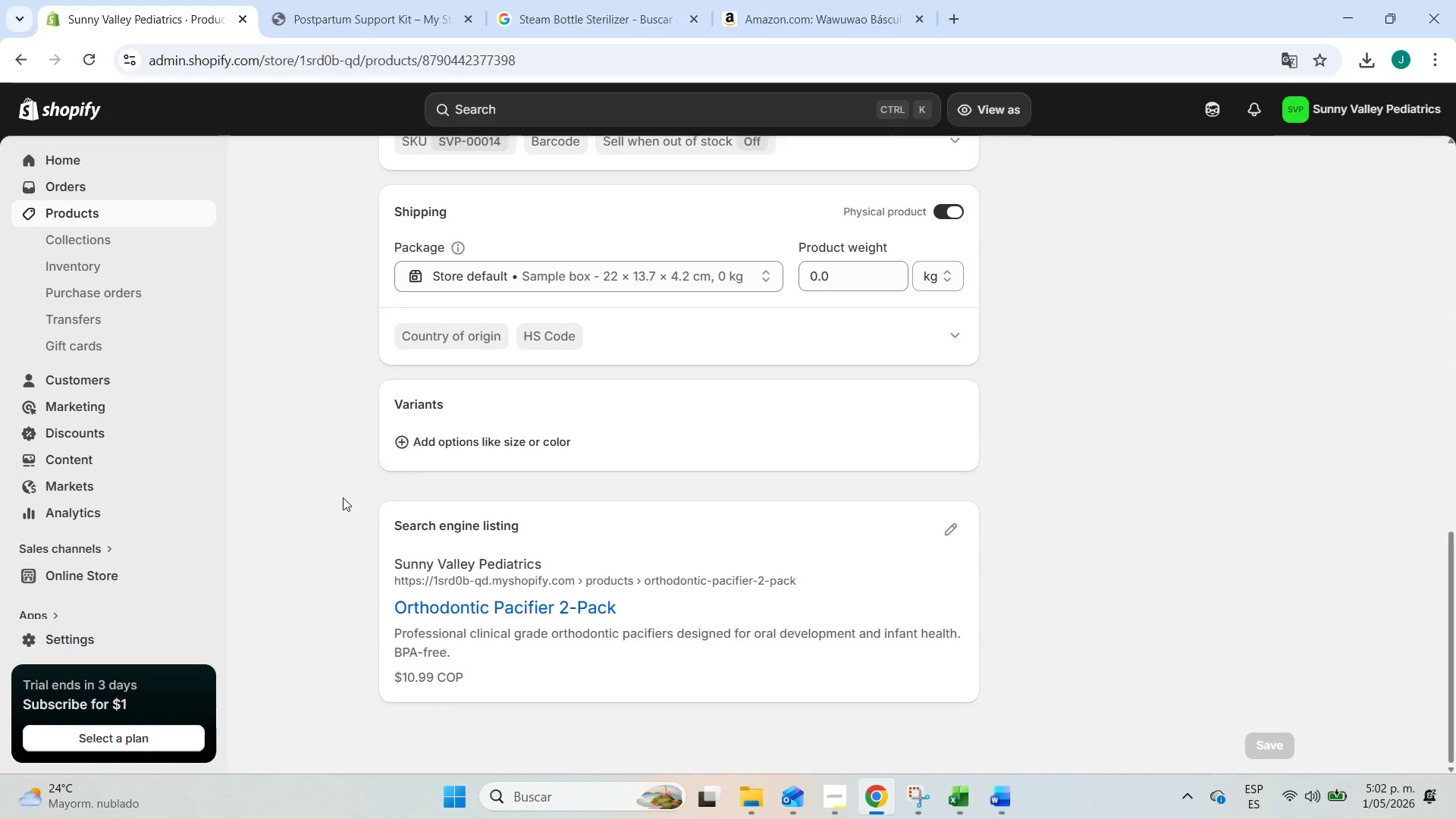 
scroll: coordinate [344, 494], scroll_direction: up, amount: 8.0
 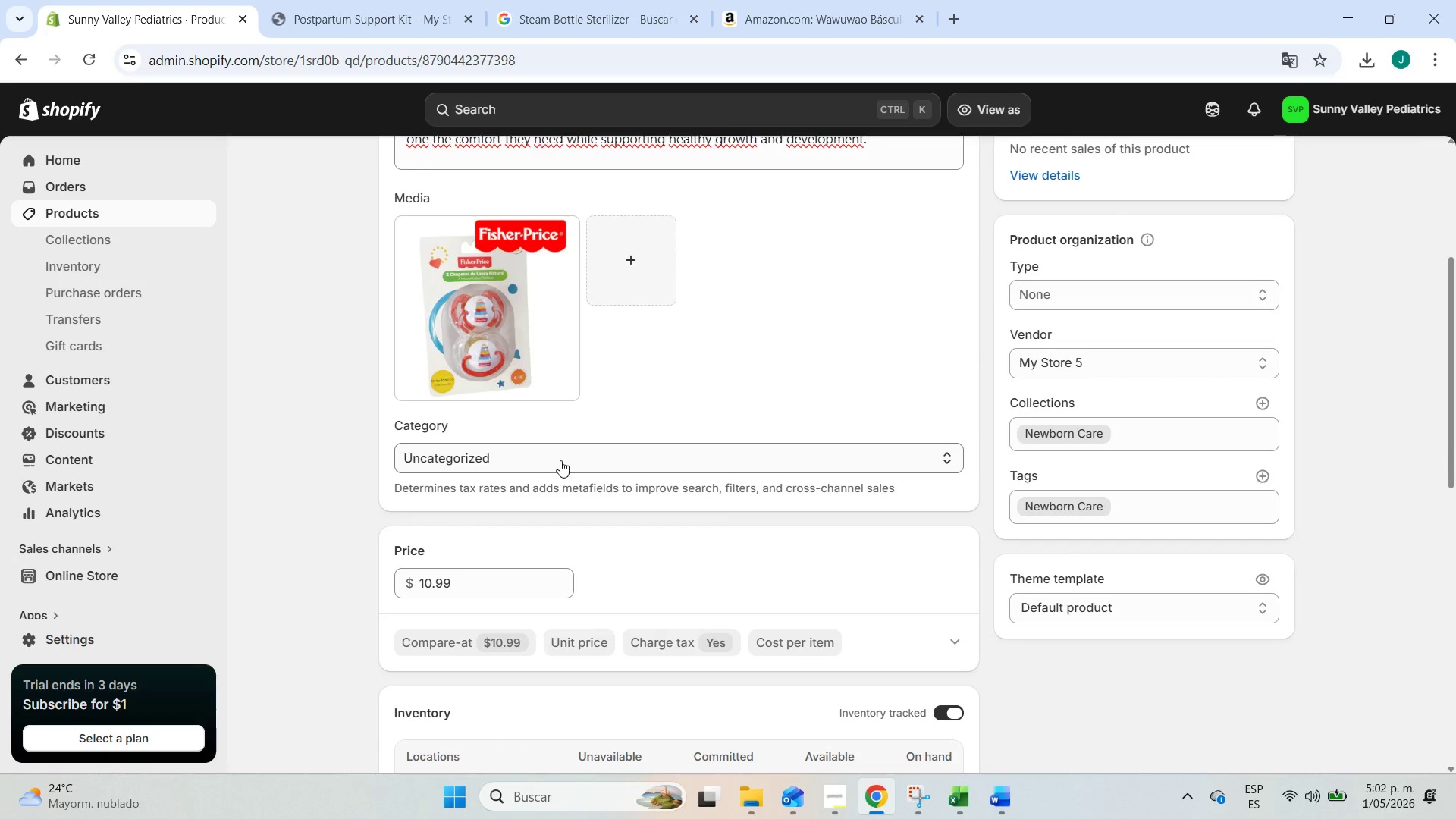 
left_click([560, 460])
 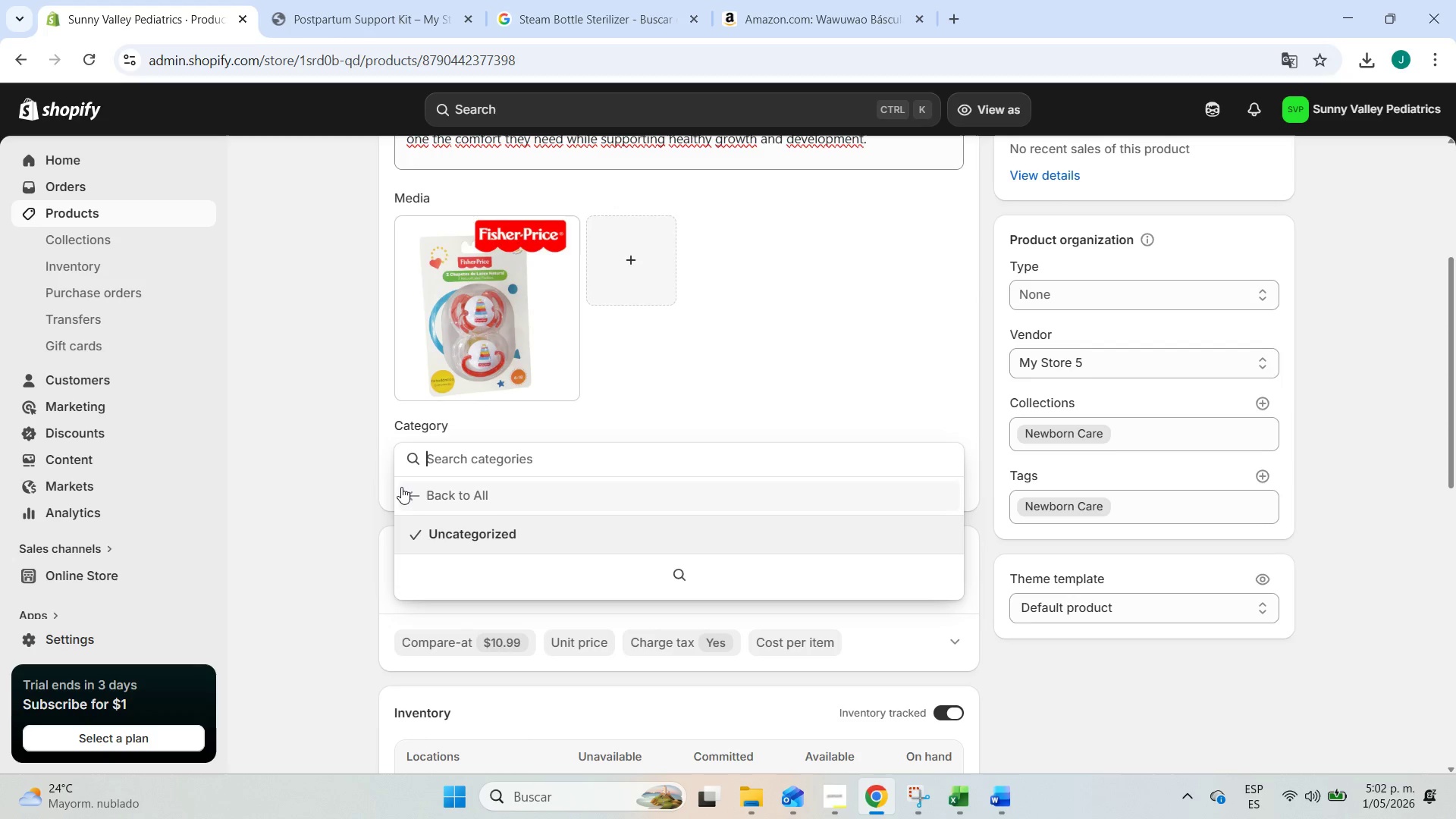 
left_click([468, 462])
 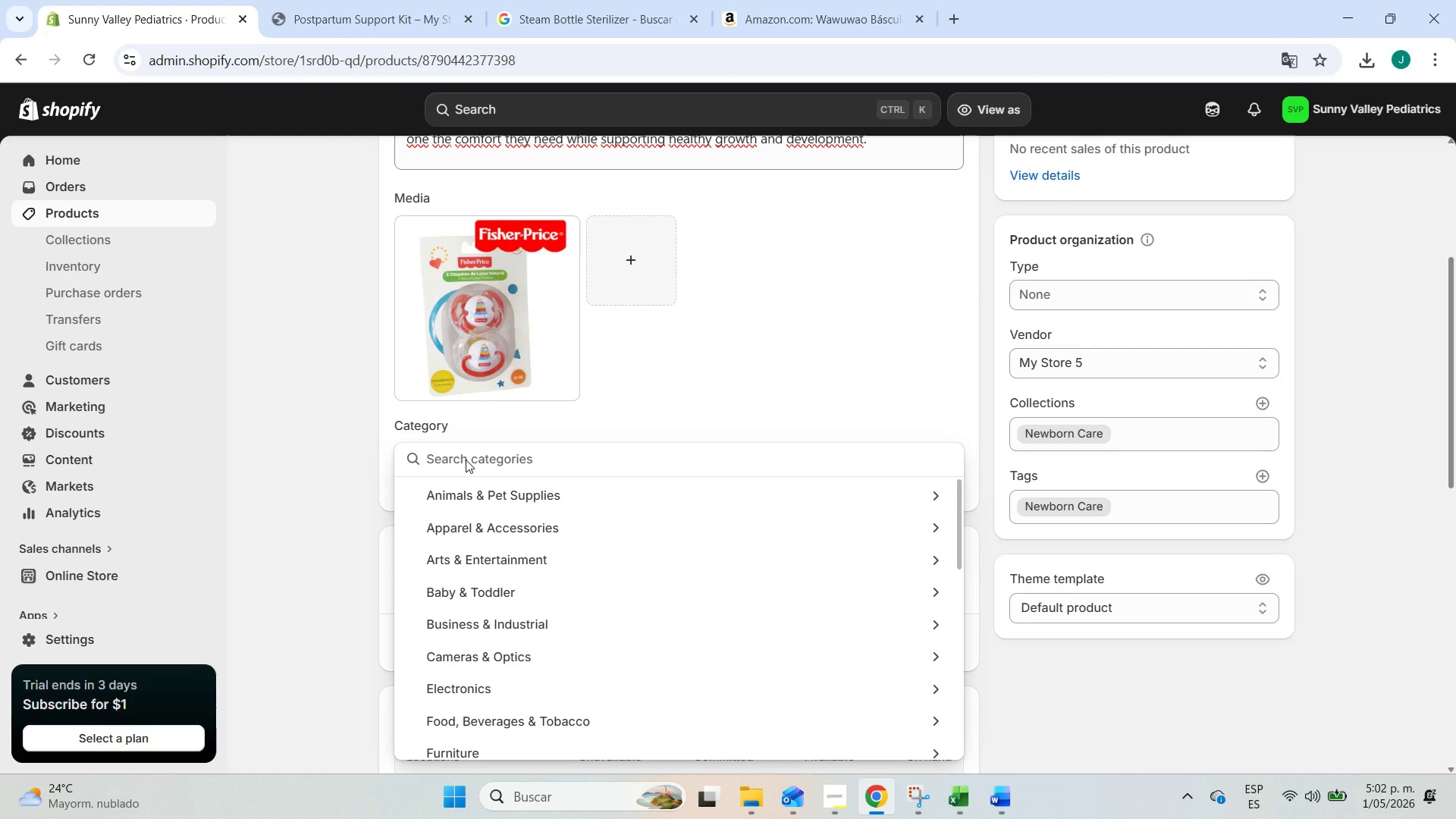 
type(newborn)
 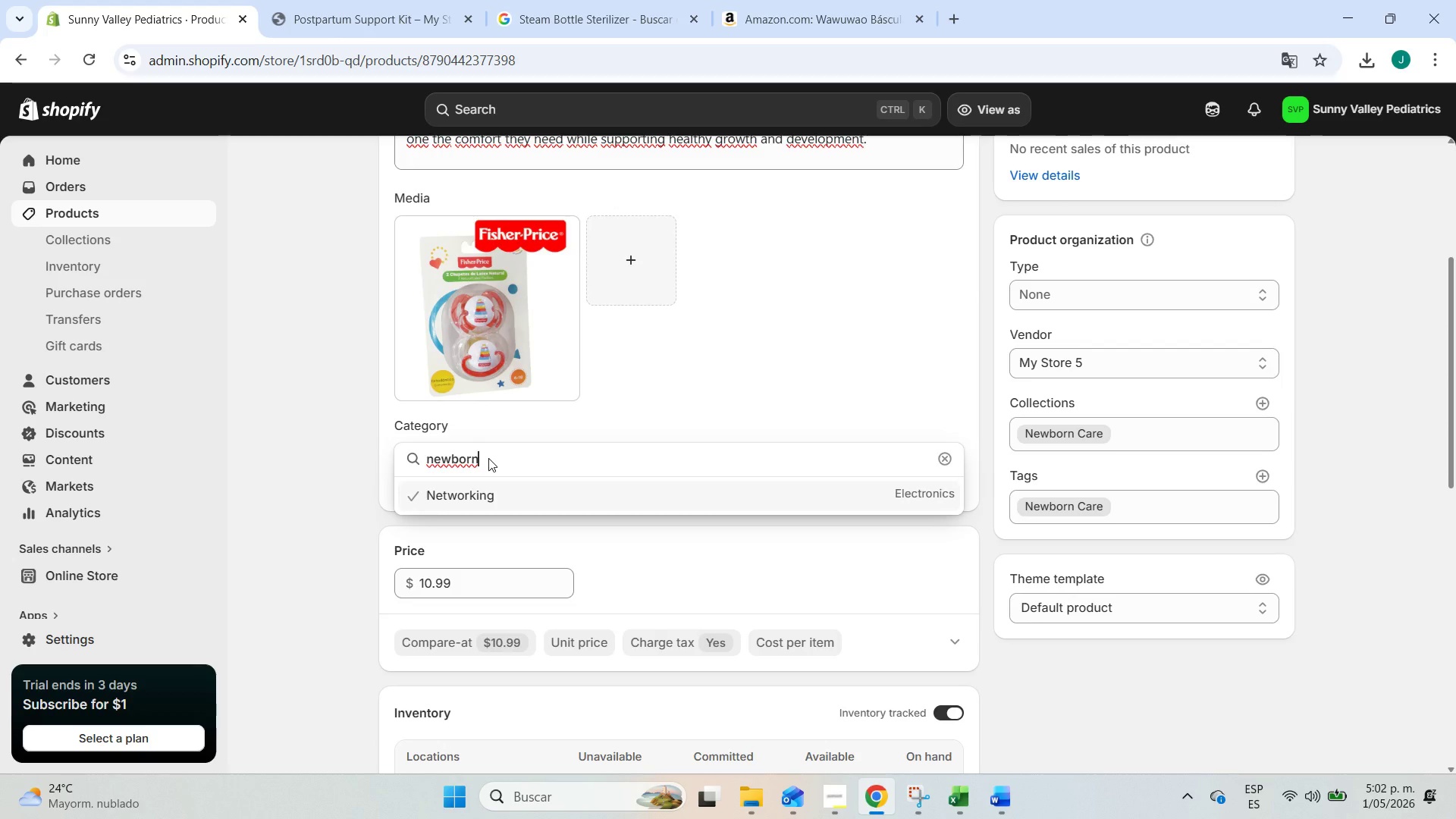 
left_click_drag(start_coordinate=[488, 458], to_coordinate=[425, 457])
 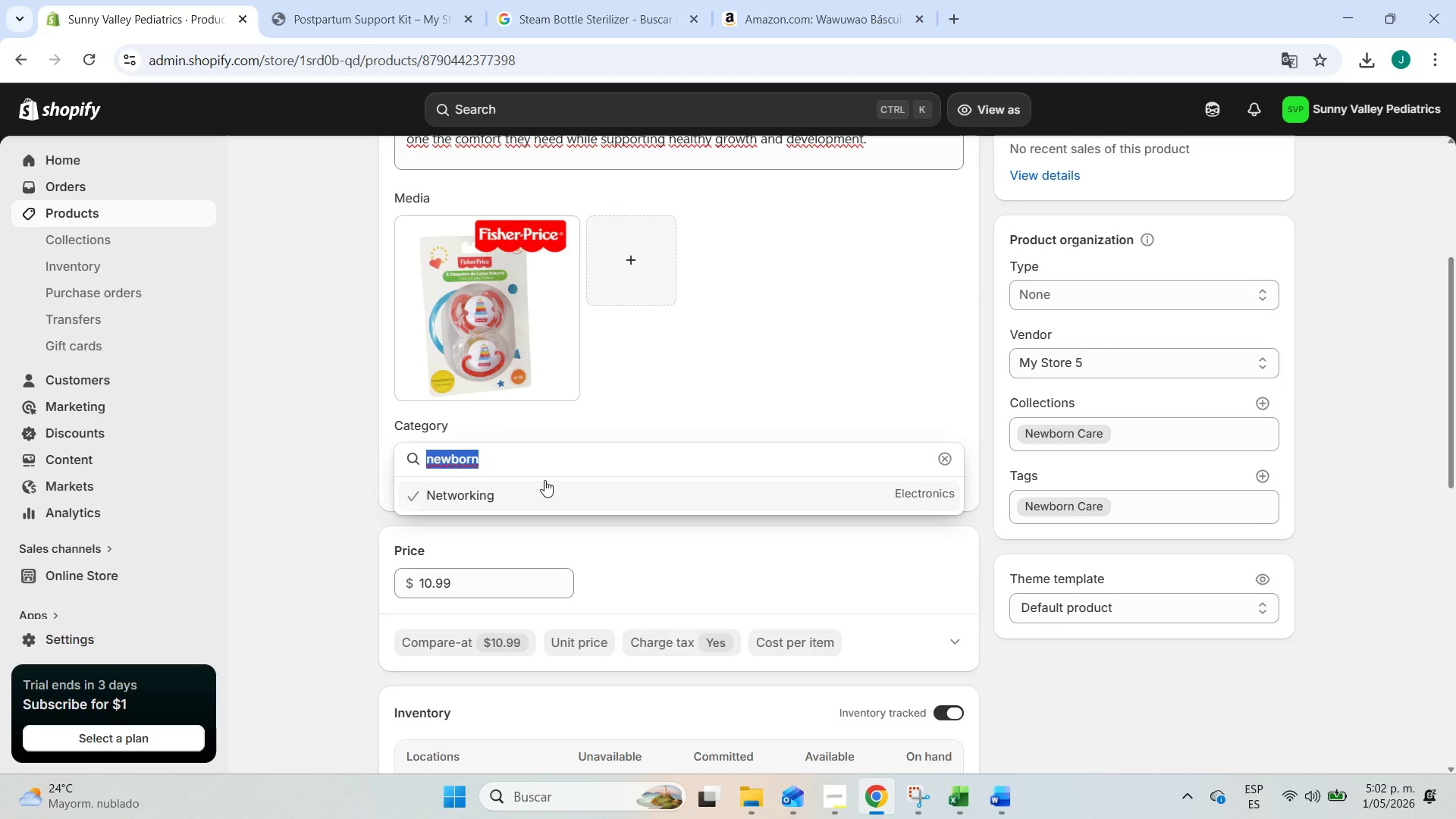 
type(care)
 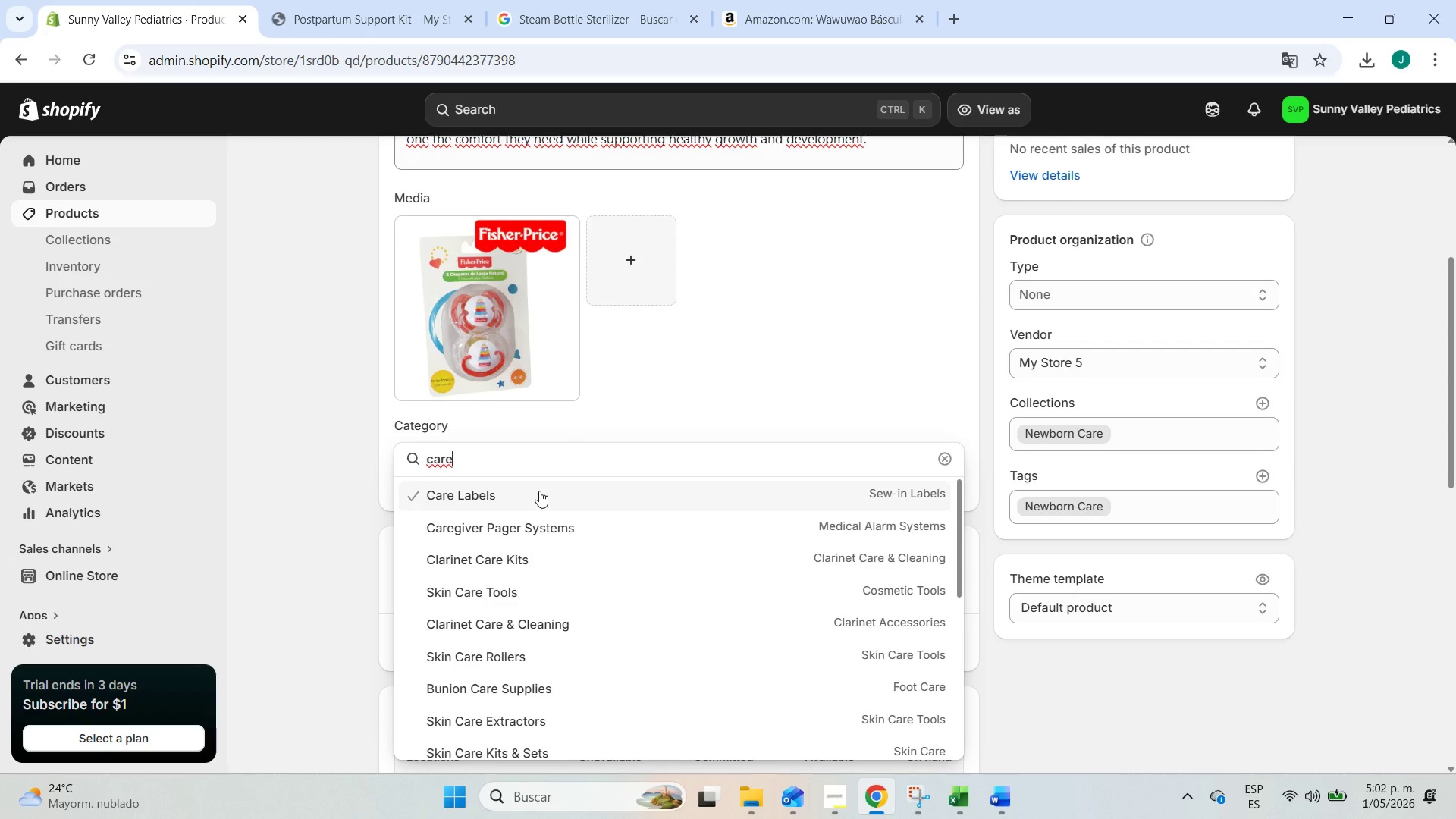 
left_click([539, 491])
 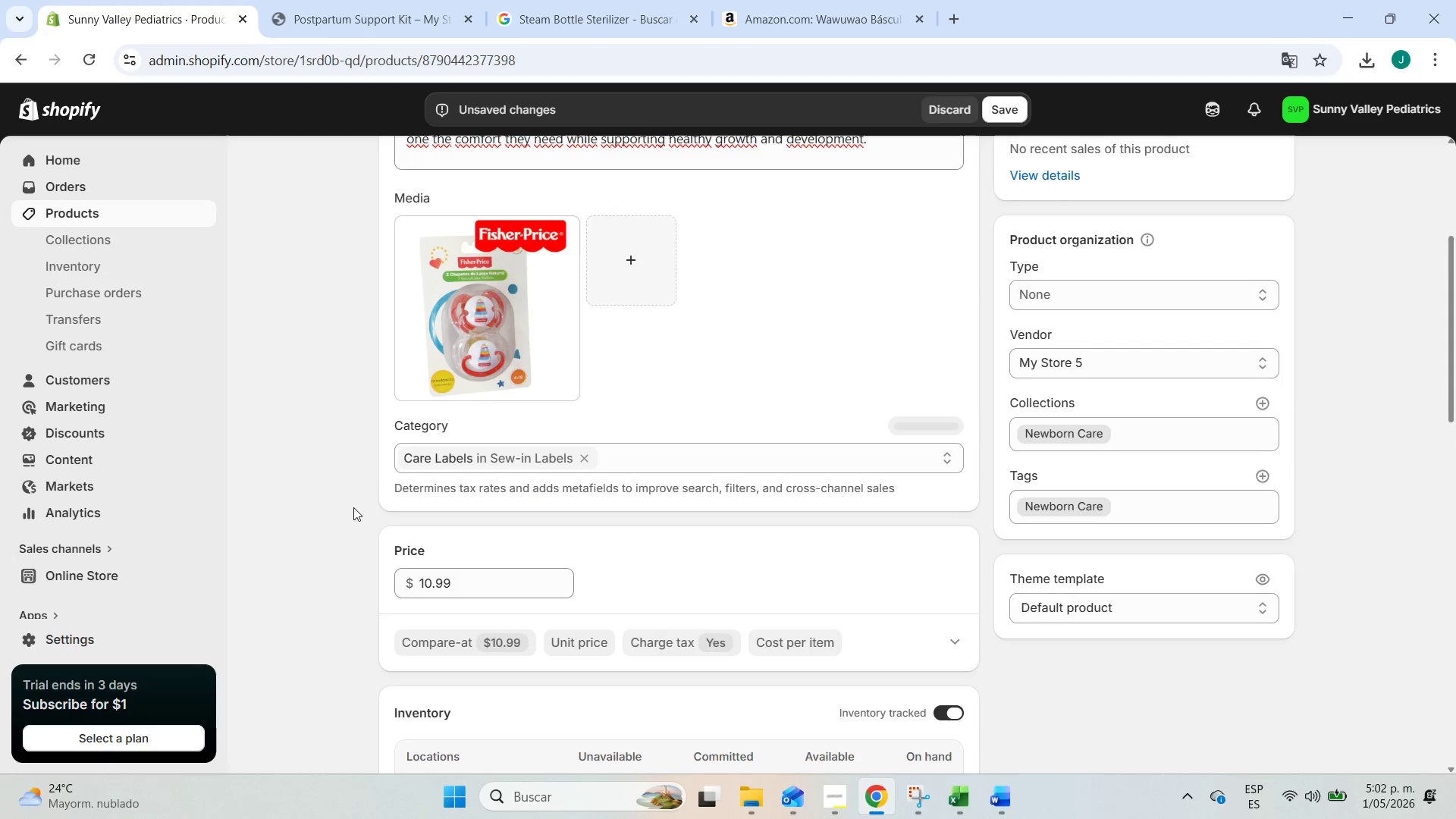 
left_click([321, 517])
 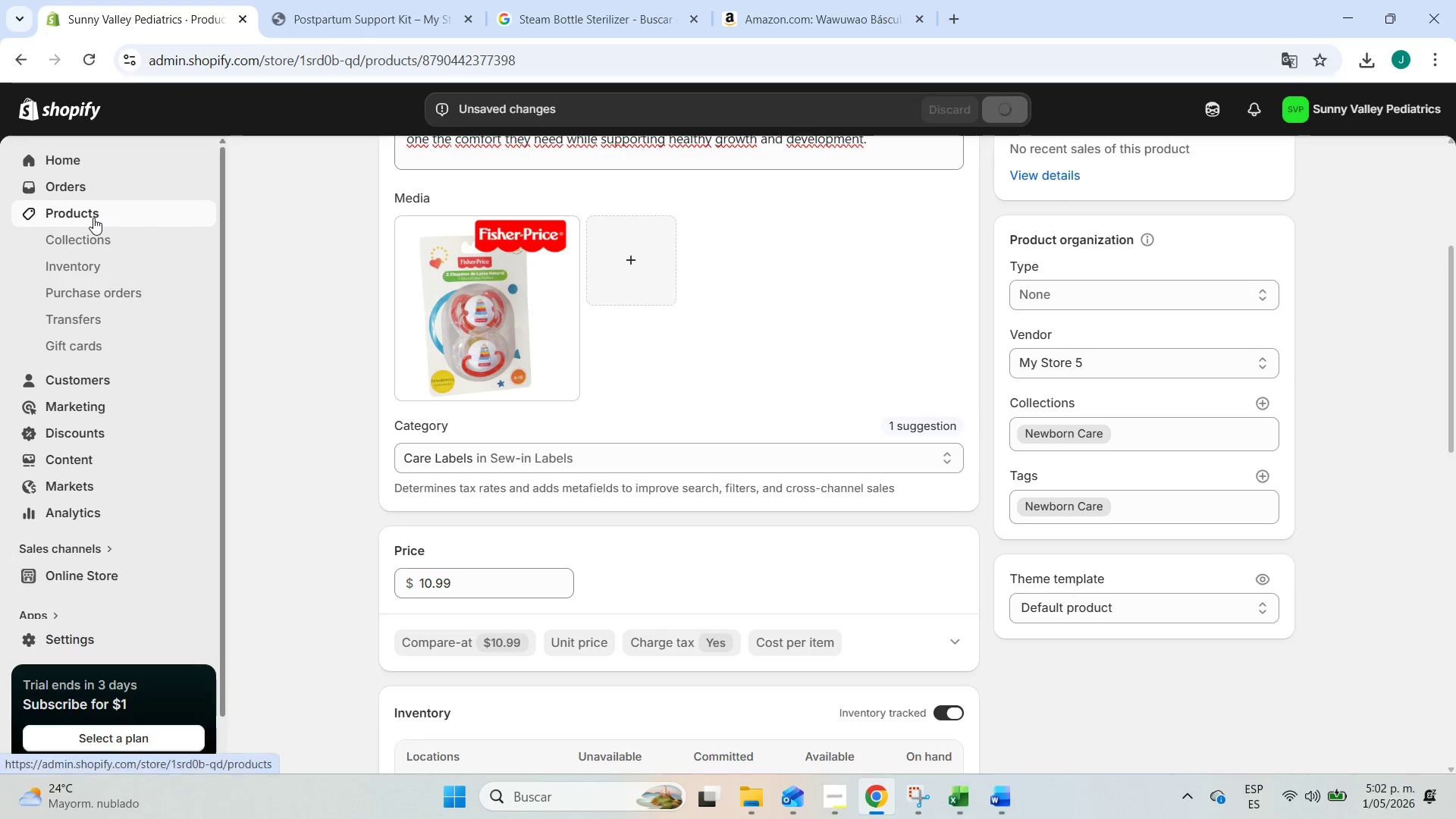 
left_click([93, 218])
 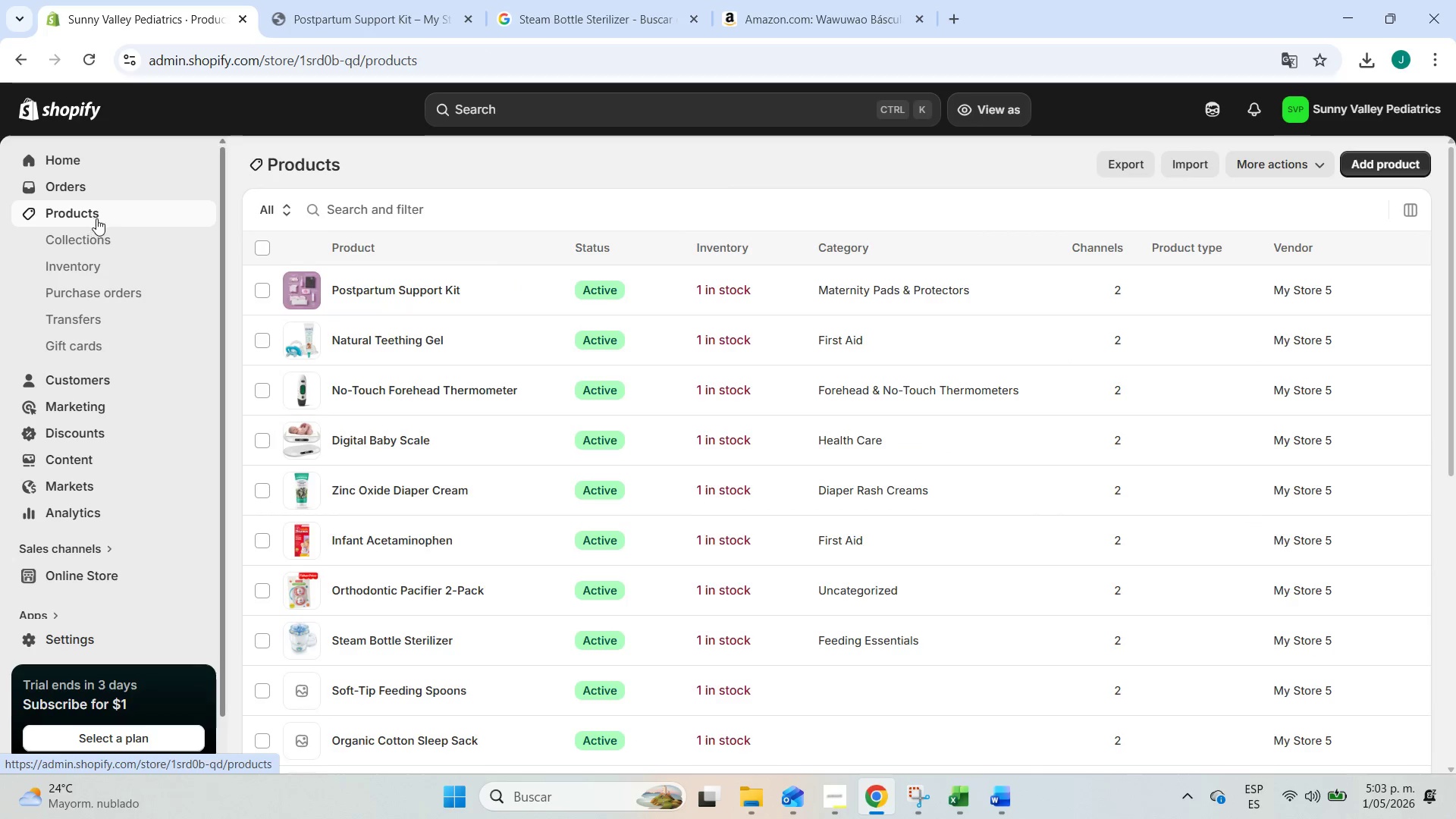 
scroll: coordinate [426, 317], scroll_direction: down, amount: 9.0
 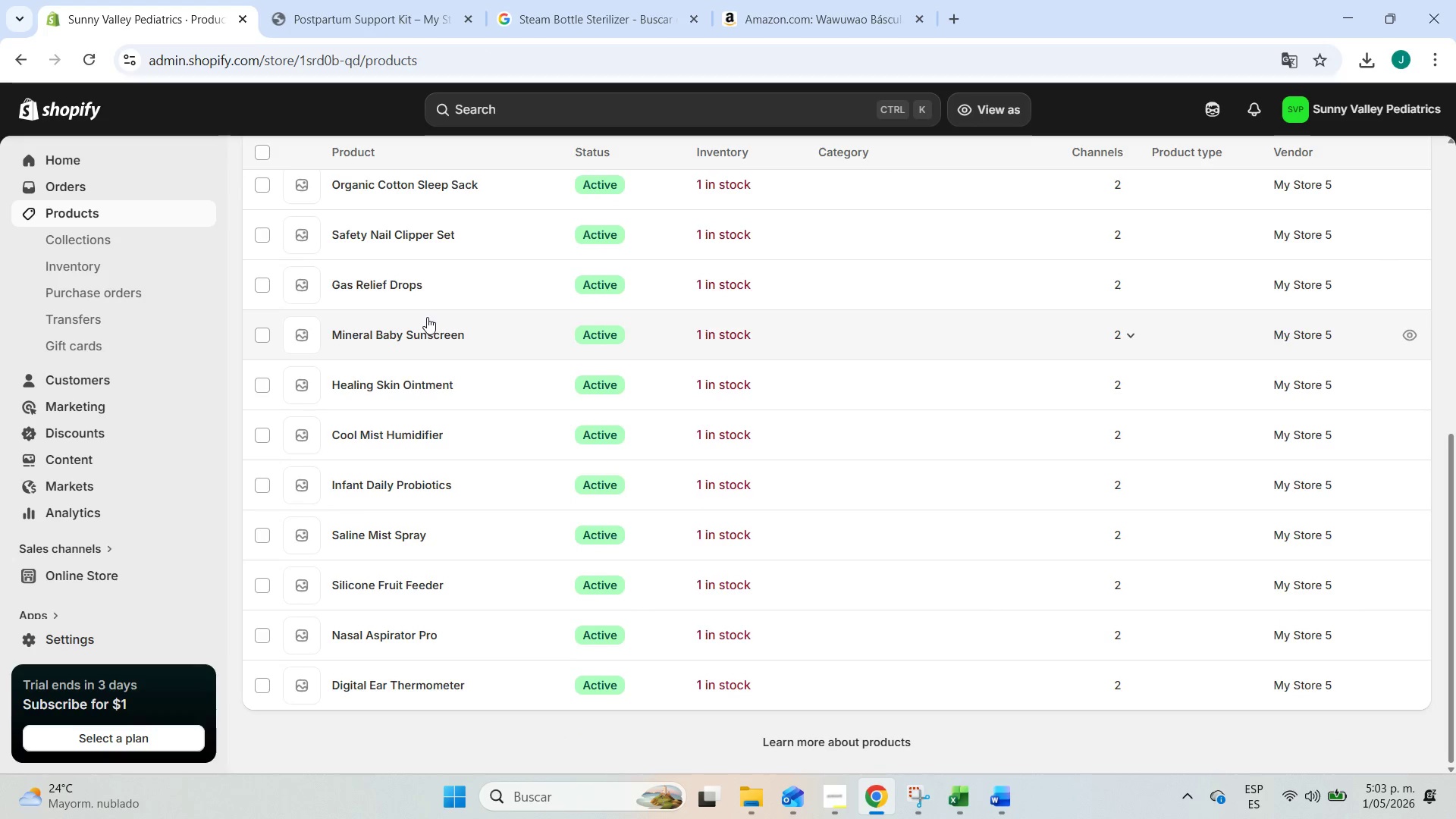 
scroll: coordinate [427, 317], scroll_direction: up, amount: 1.0
 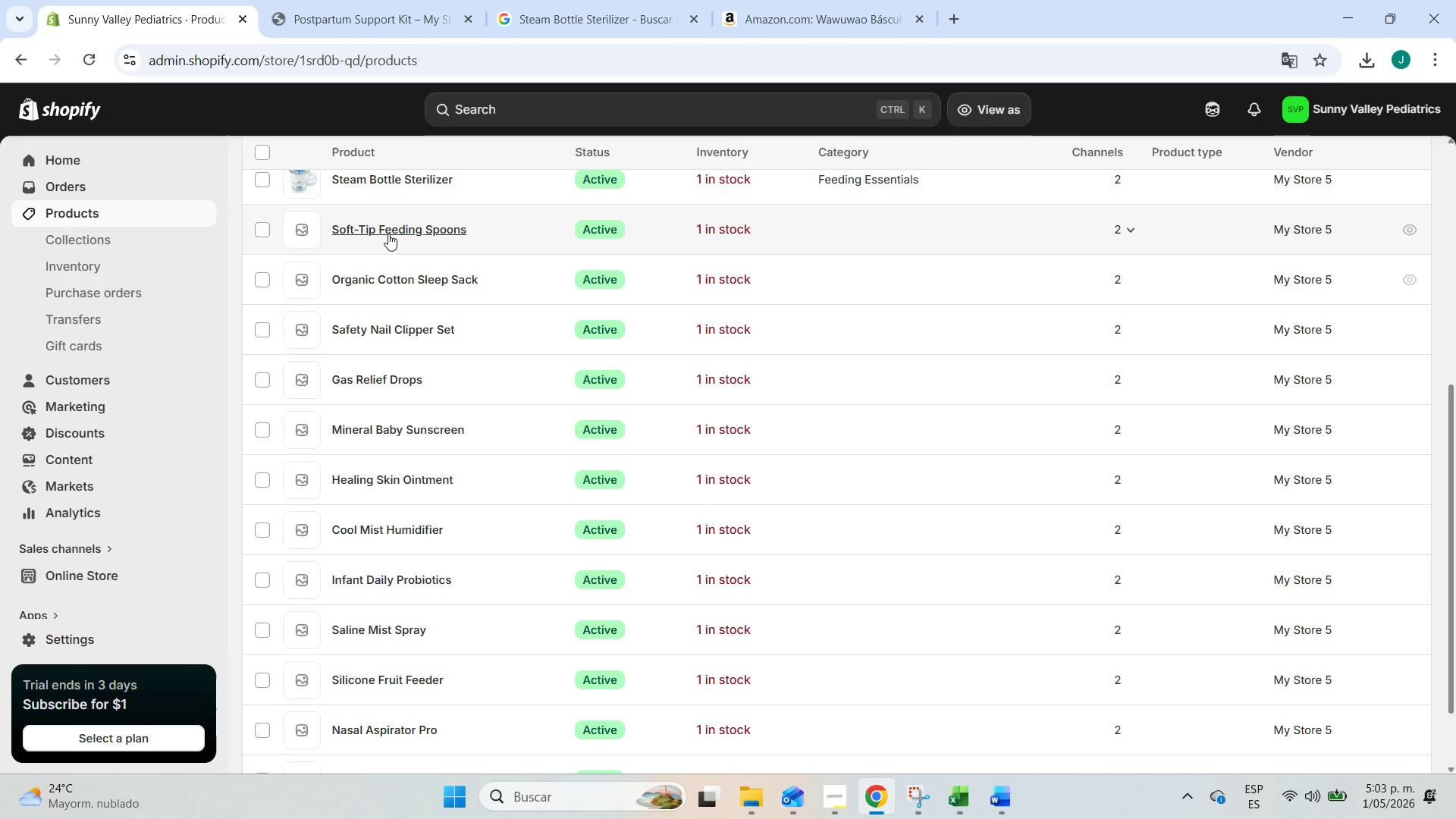 
left_click([388, 234])
 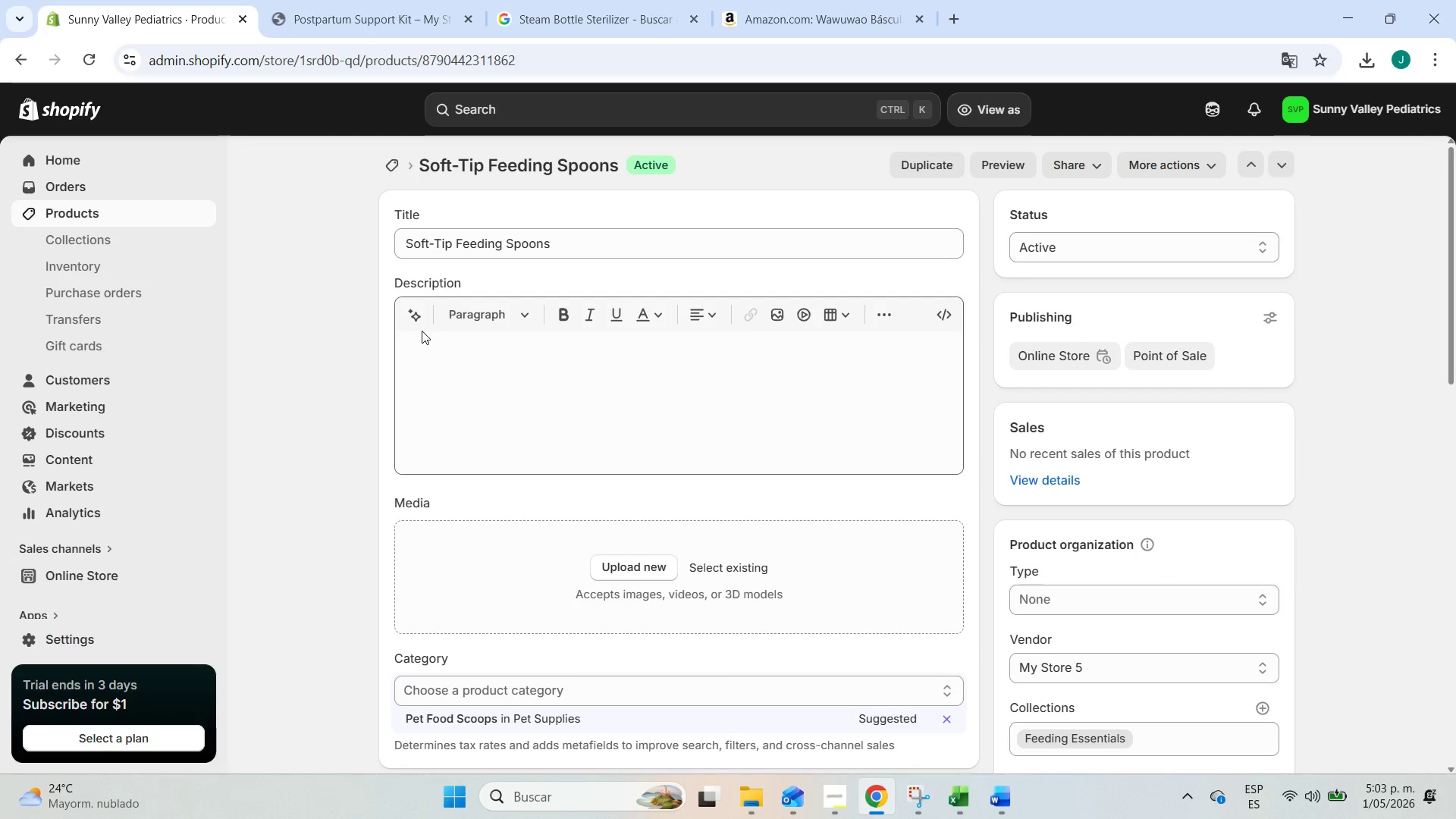 
left_click([423, 315])
 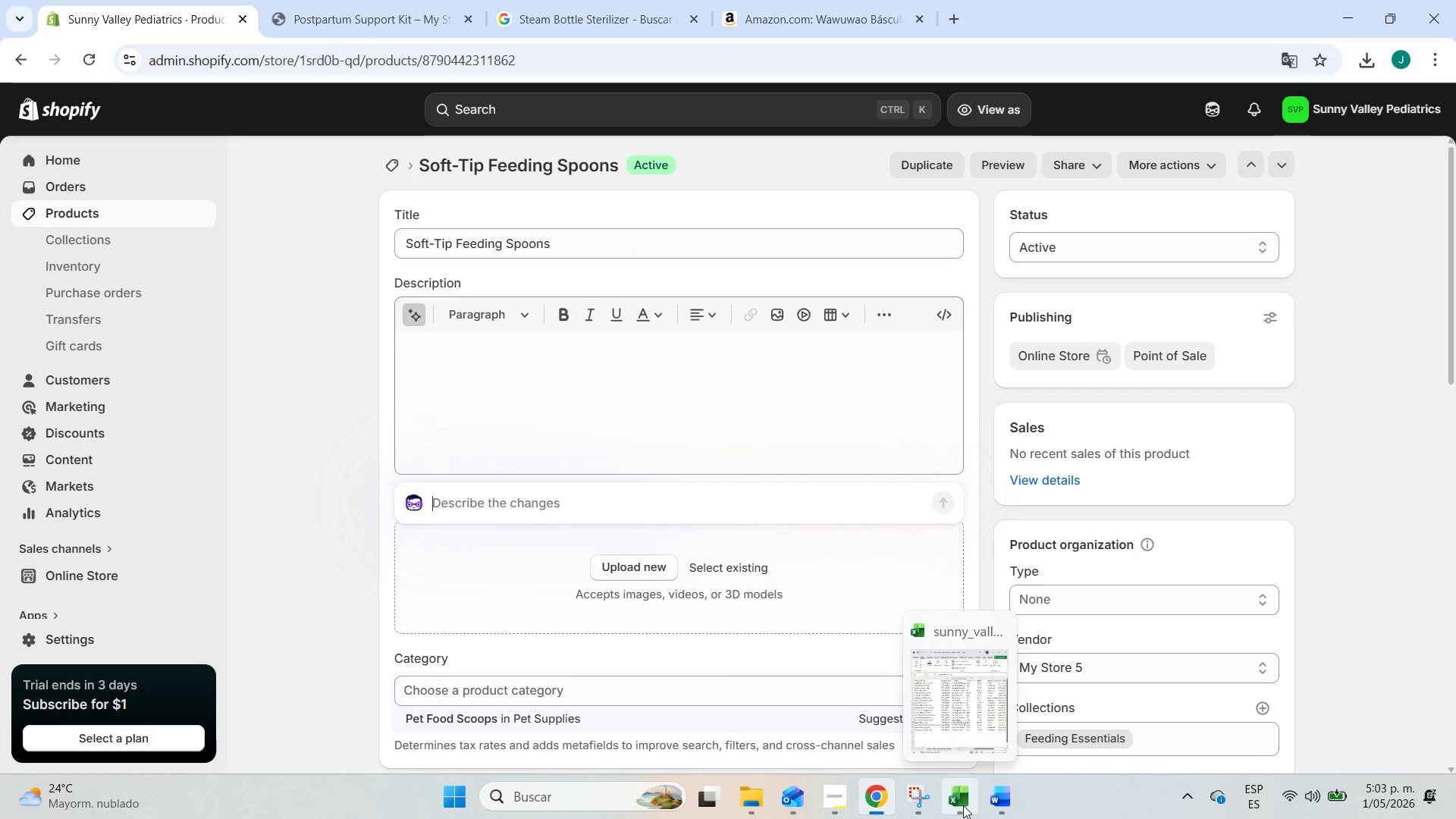 
left_click([836, 810])